 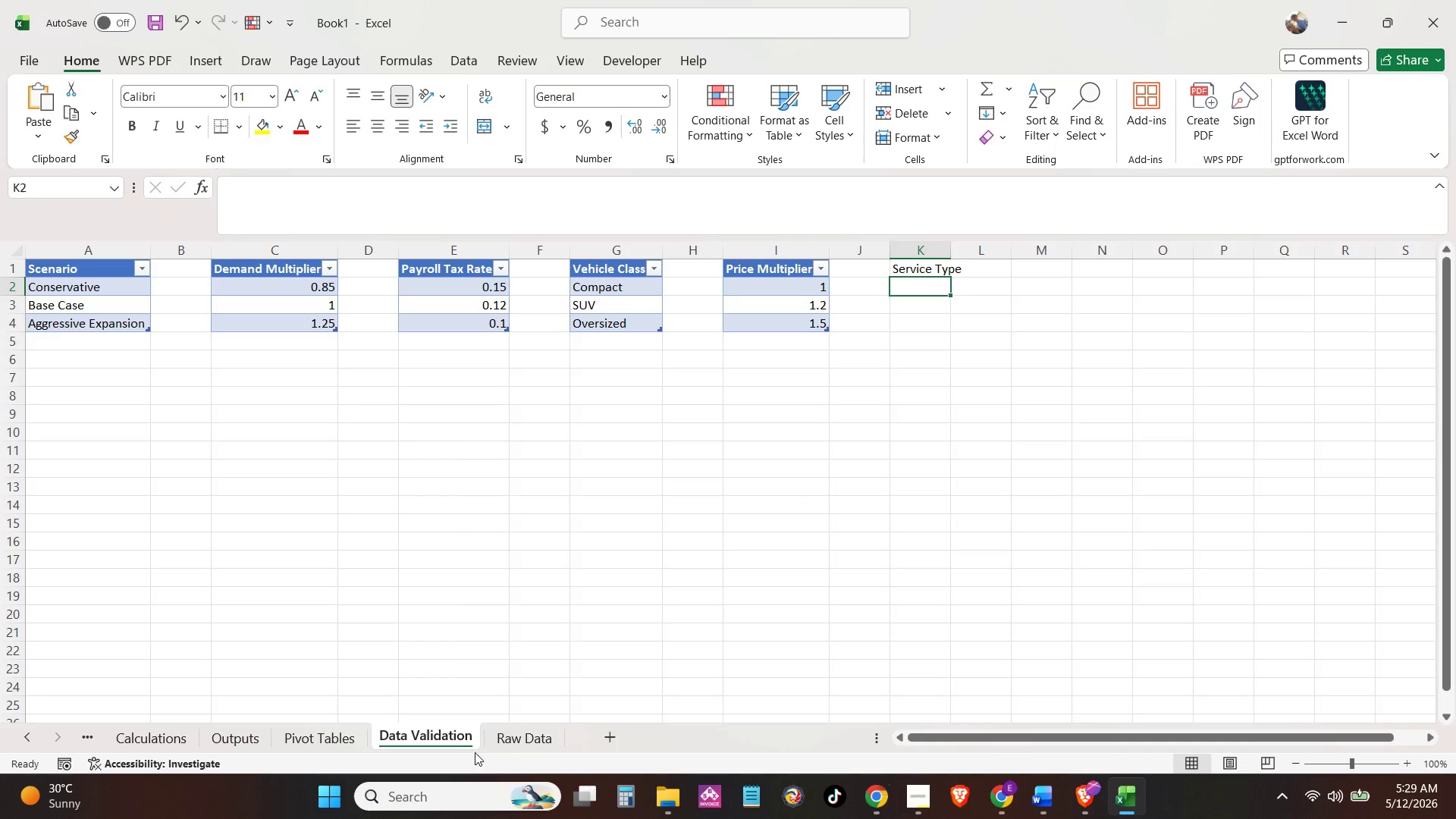 
left_click([255, 265])
 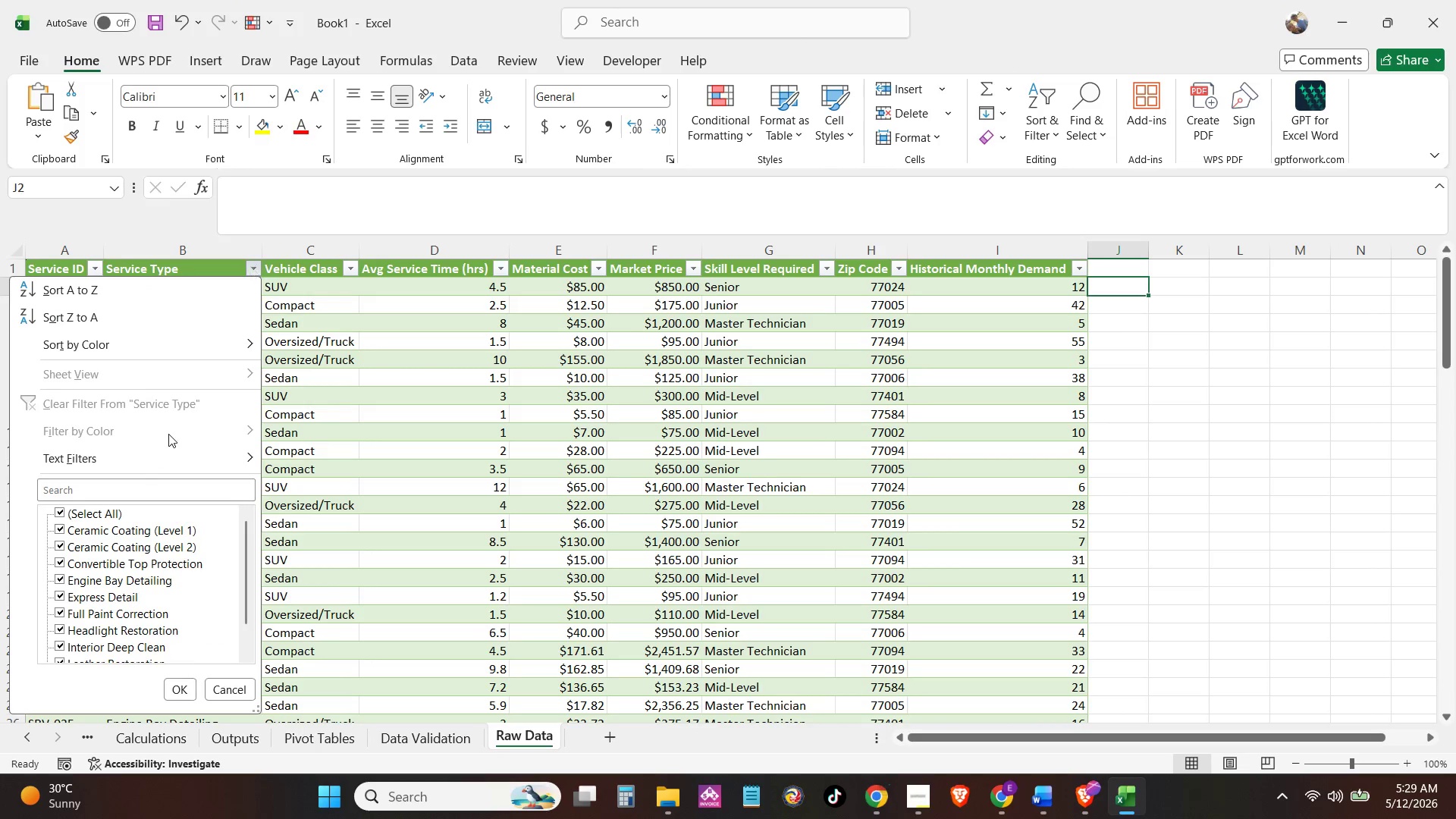 
scroll: coordinate [121, 564], scroll_direction: none, amount: 0.0
 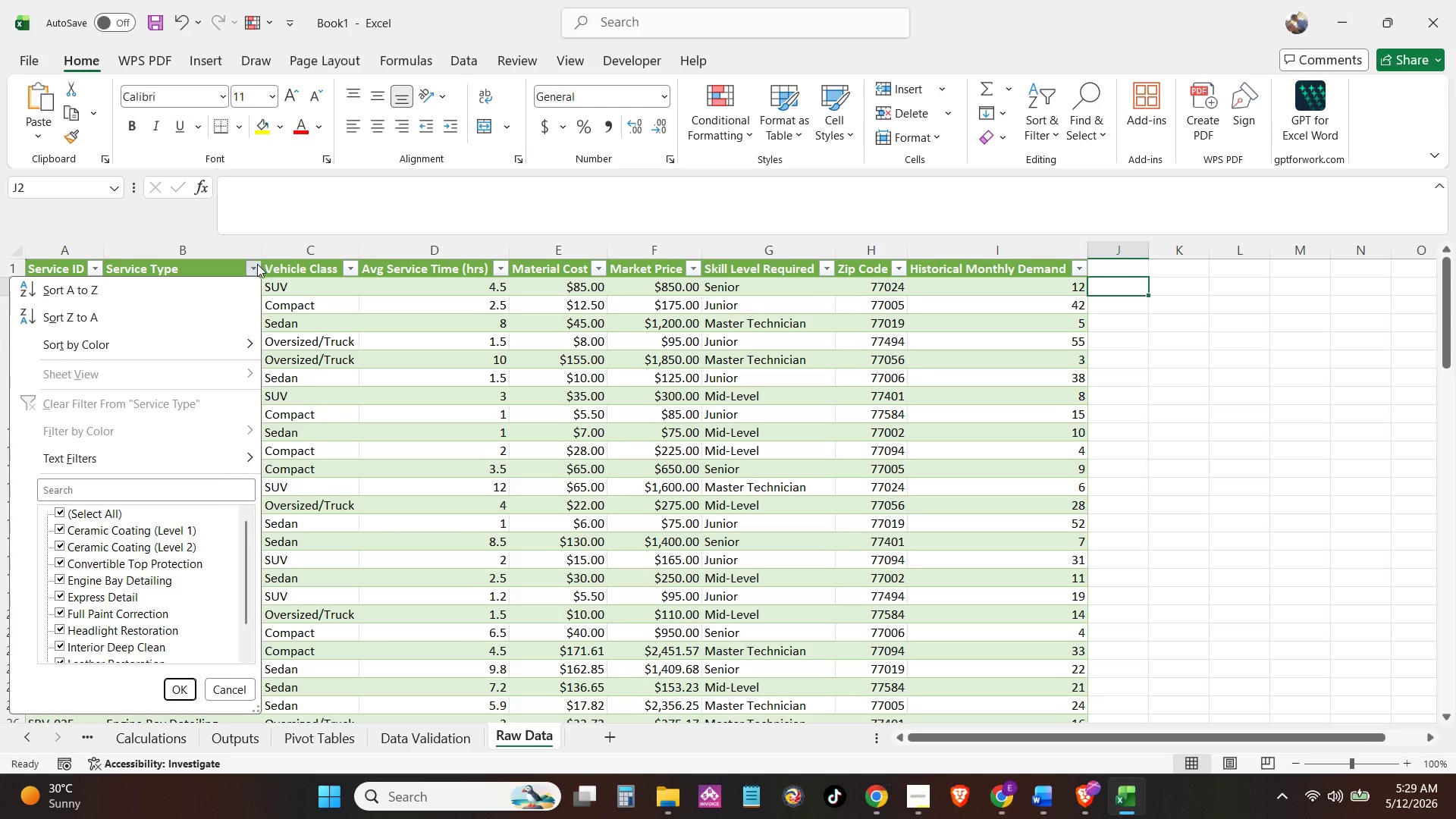 
left_click([257, 264])
 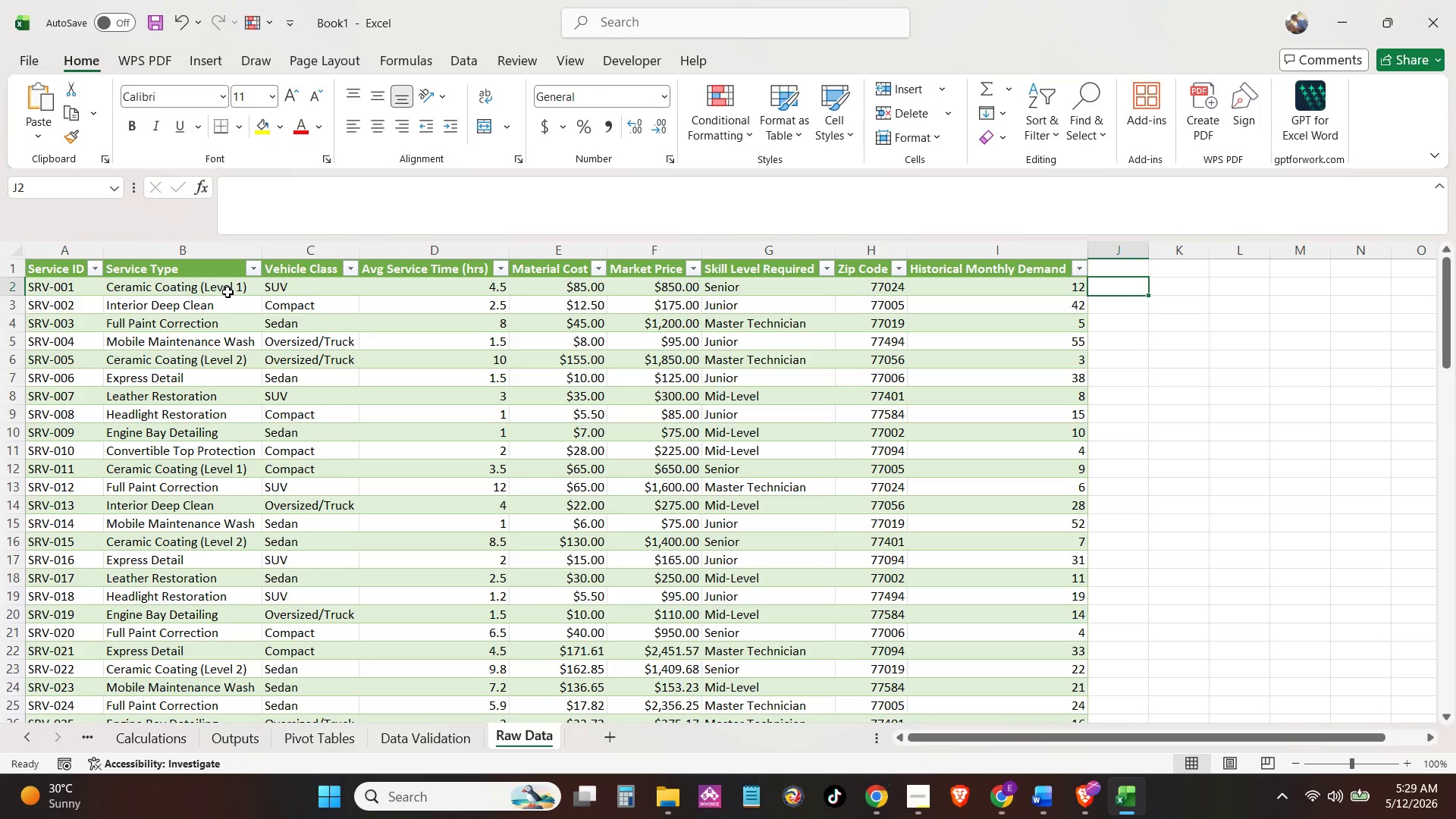 
left_click([228, 292])
 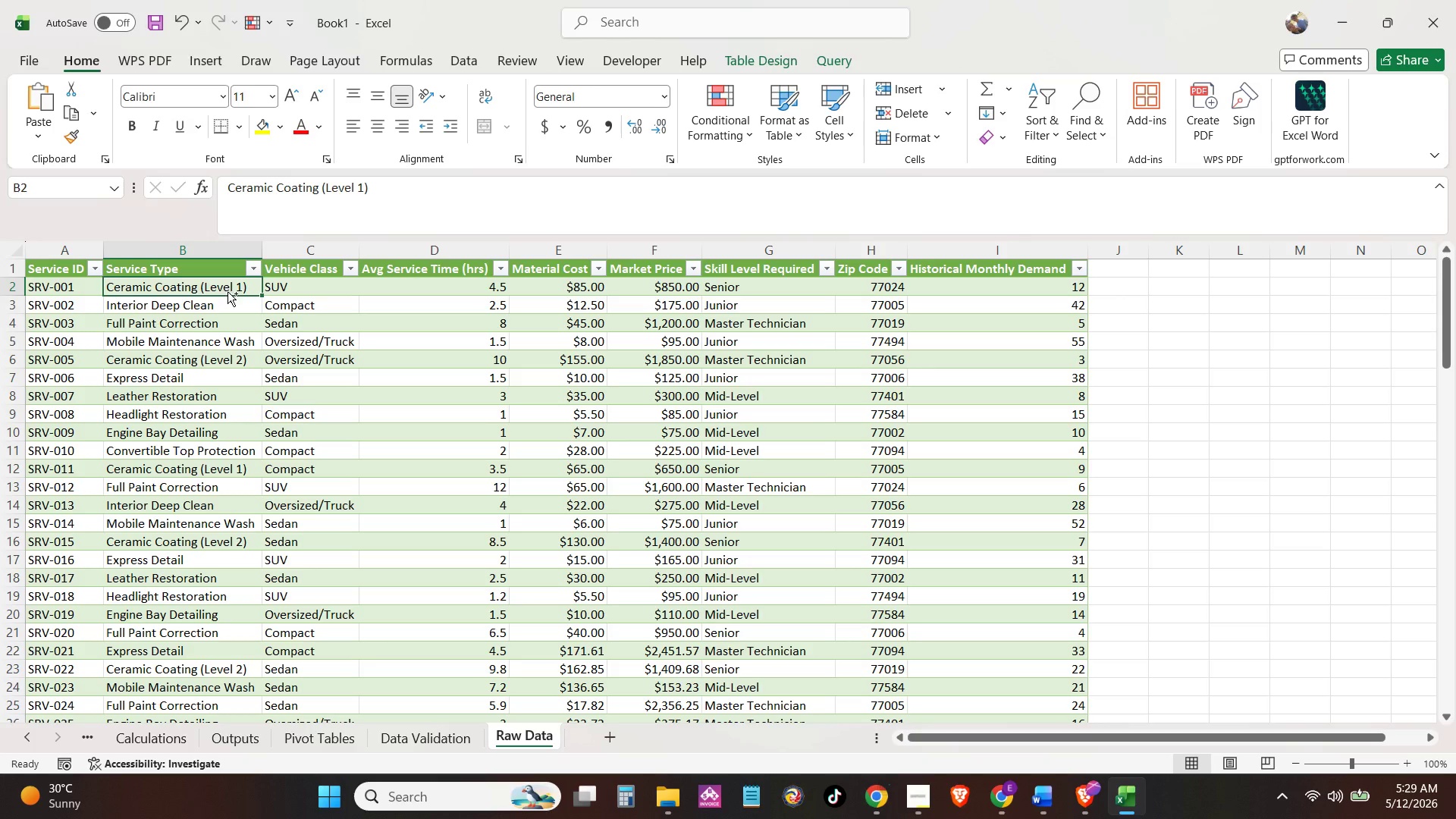 
key(Control+Shift+ArrowDown)
 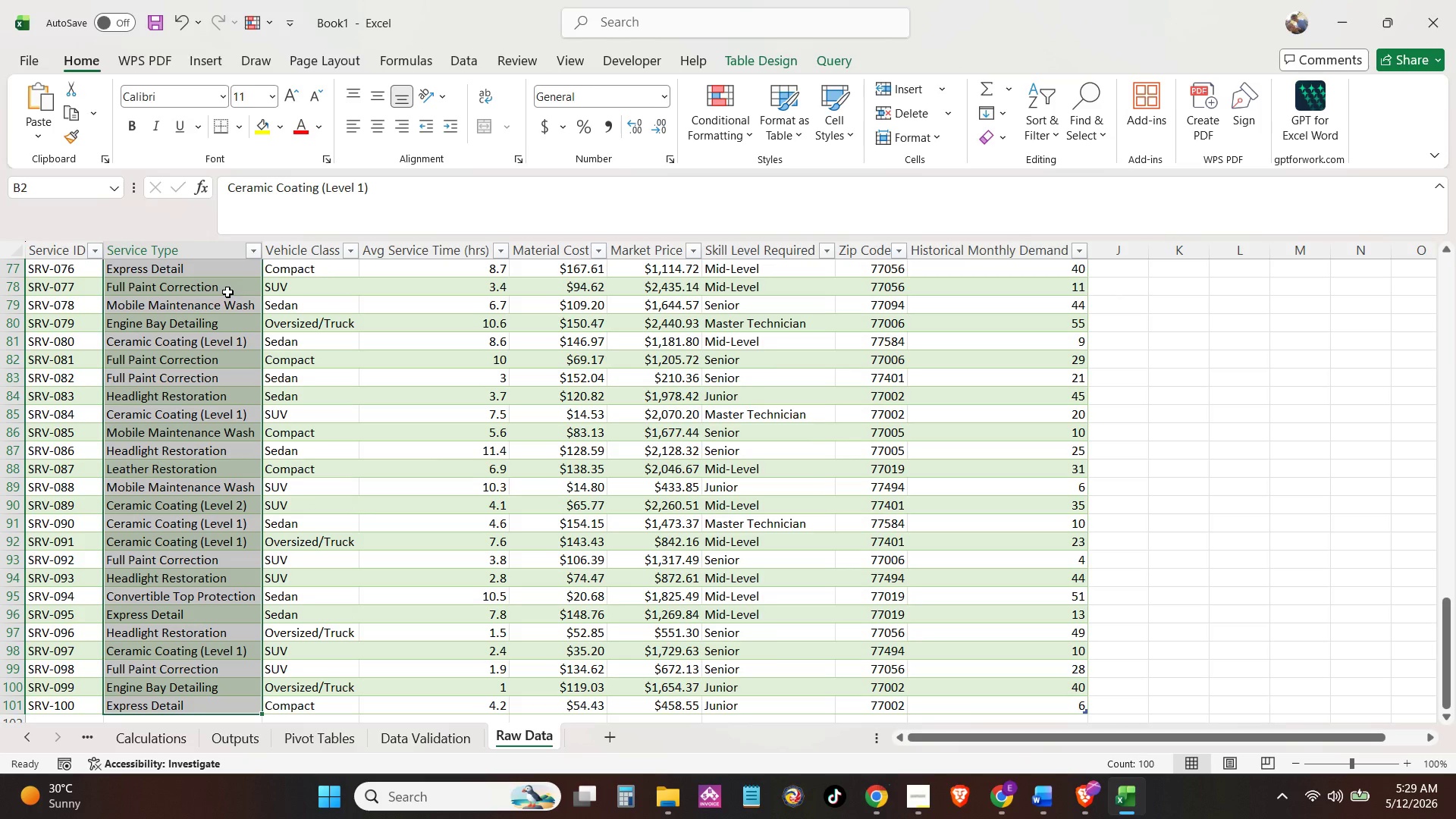 
key(Control+C)
 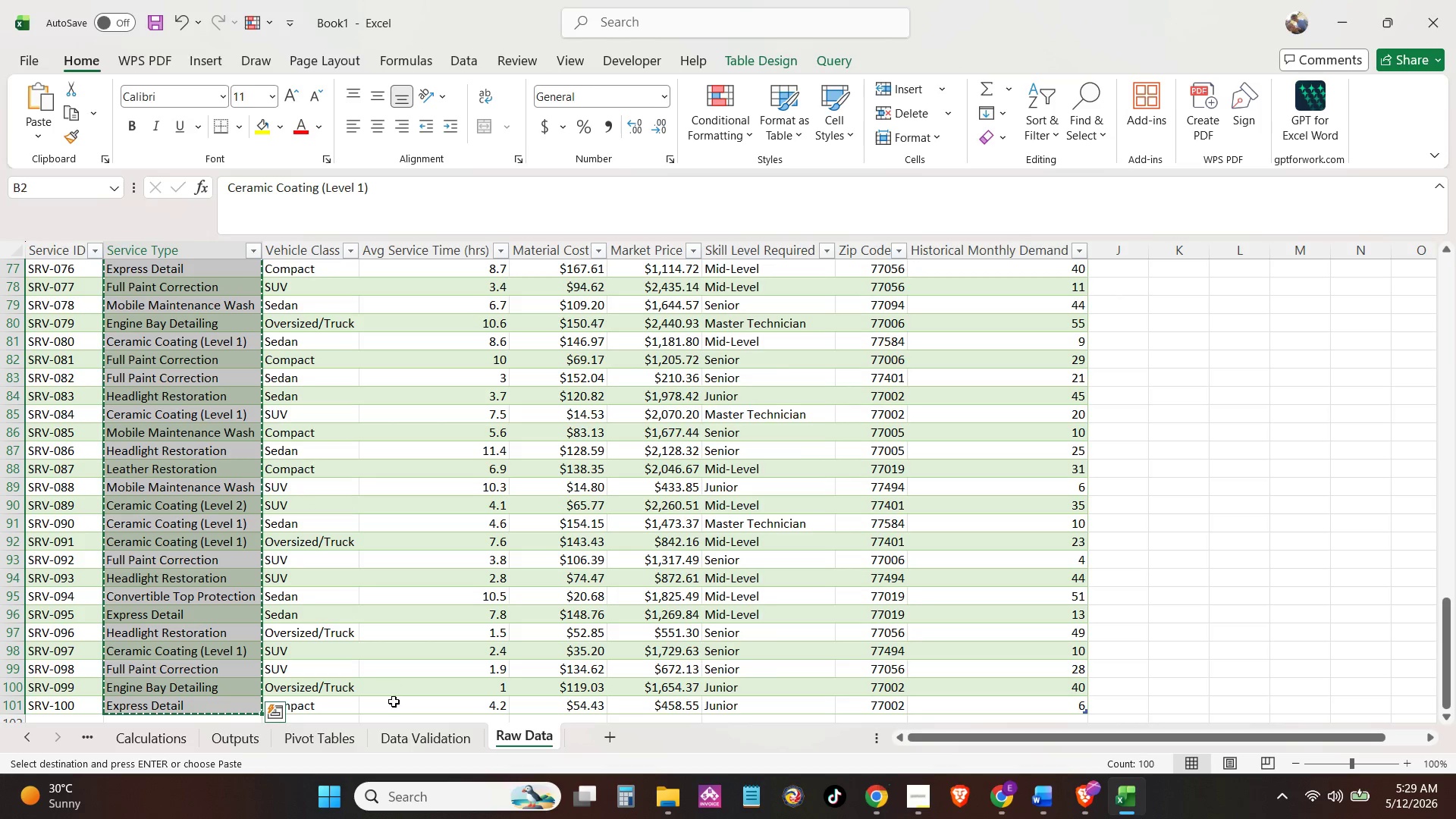 
left_click([406, 738])
 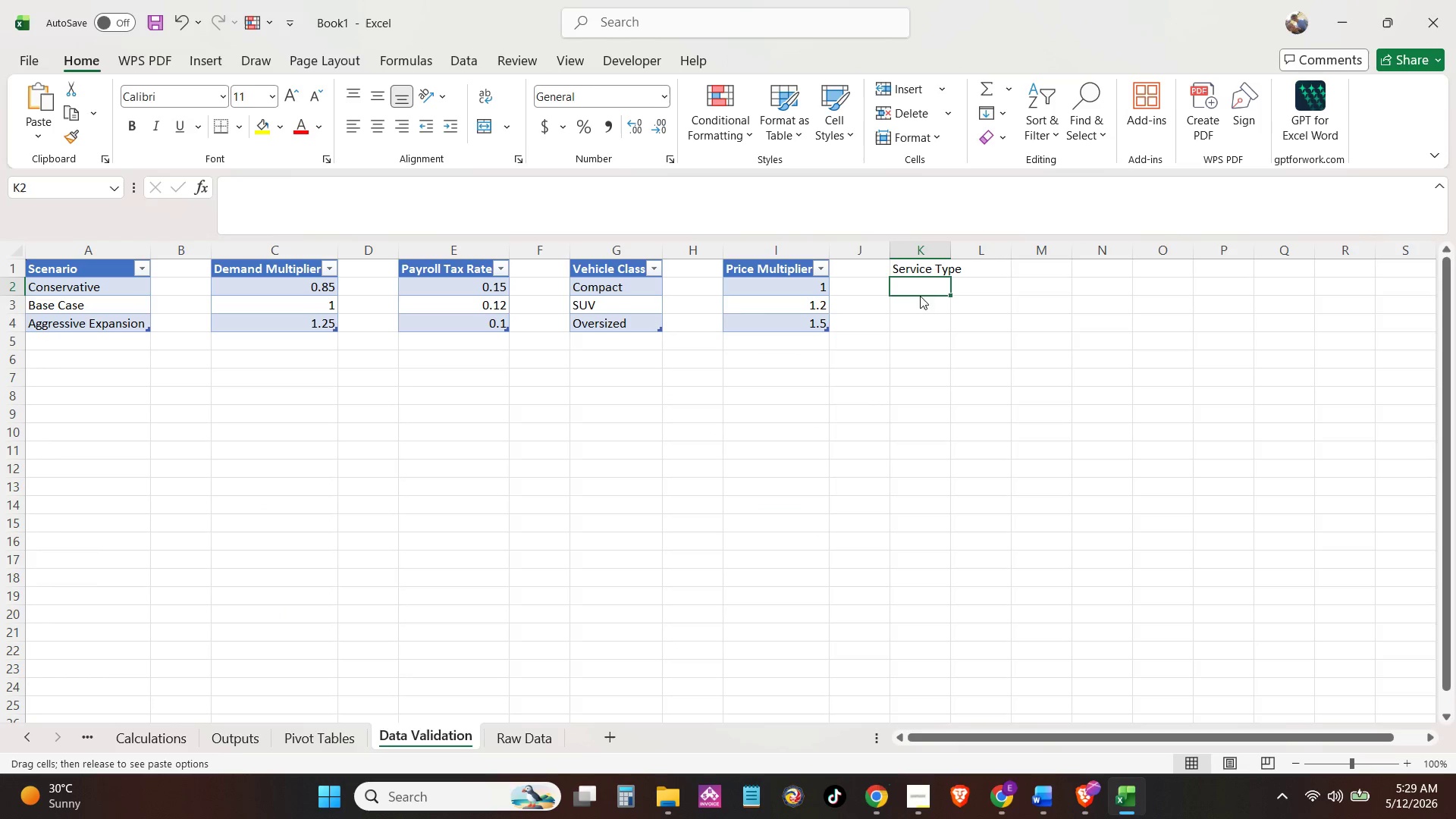 
double_click([922, 291])
 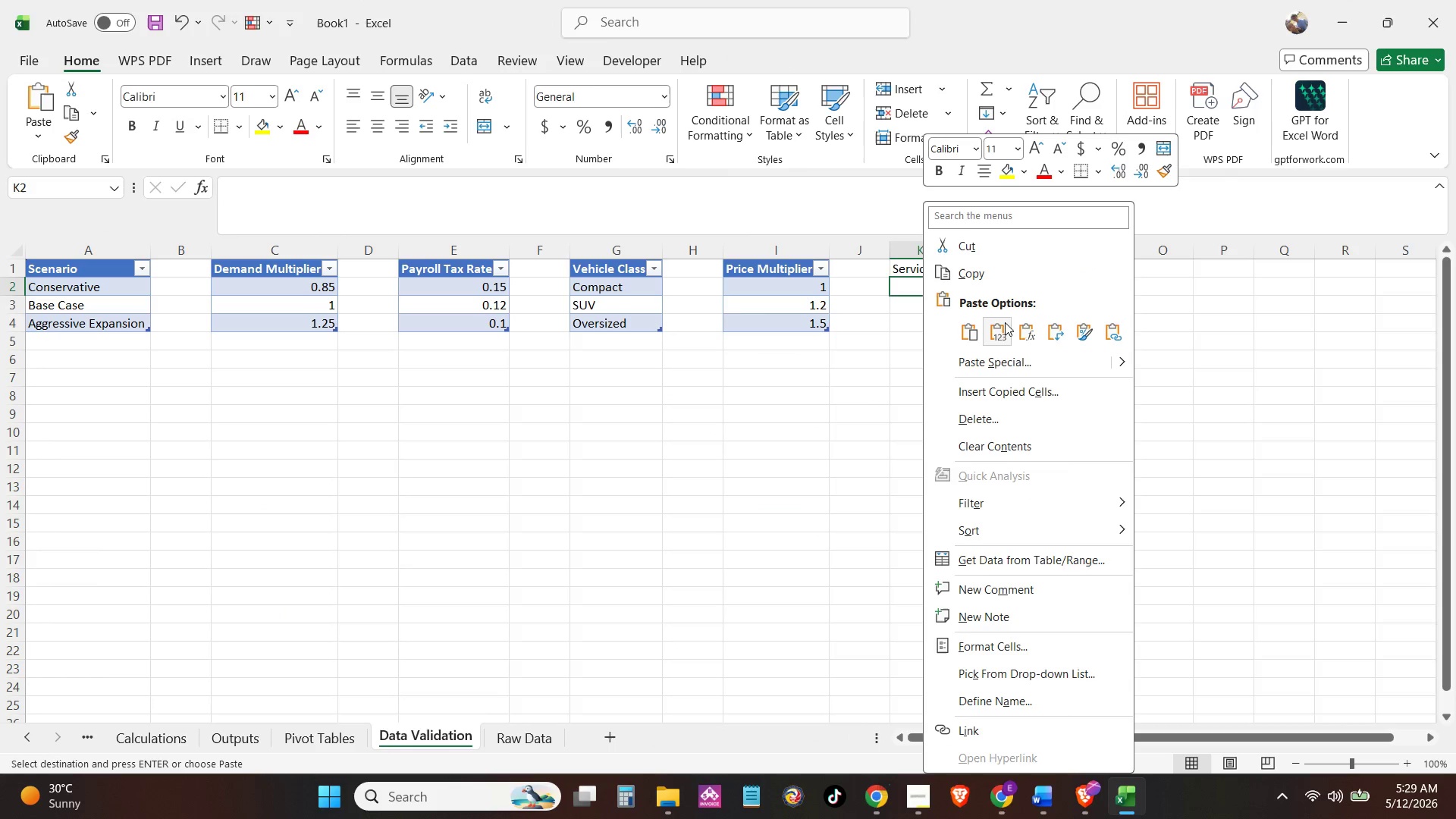 
left_click([1002, 331])
 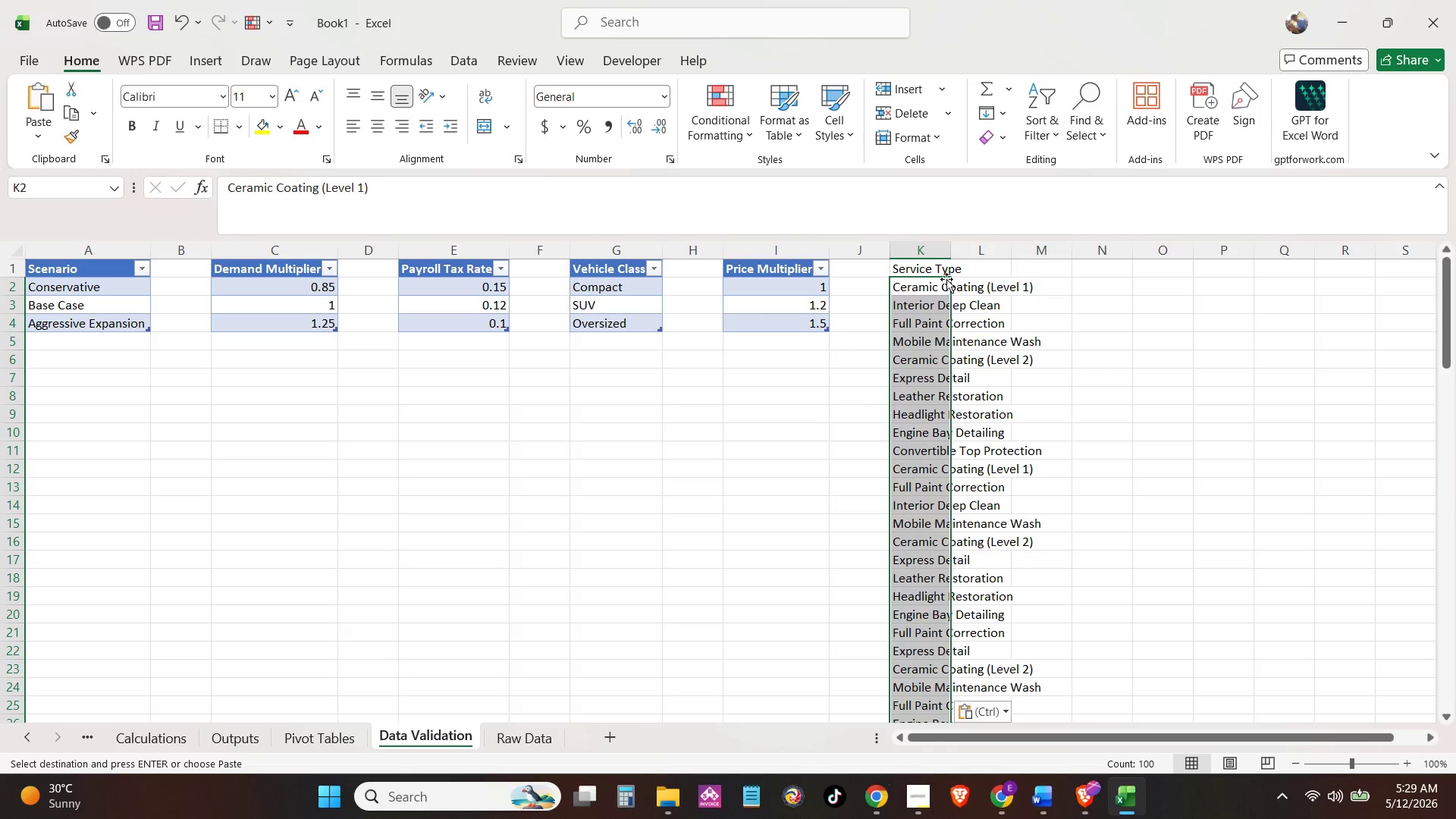 
left_click([935, 271])
 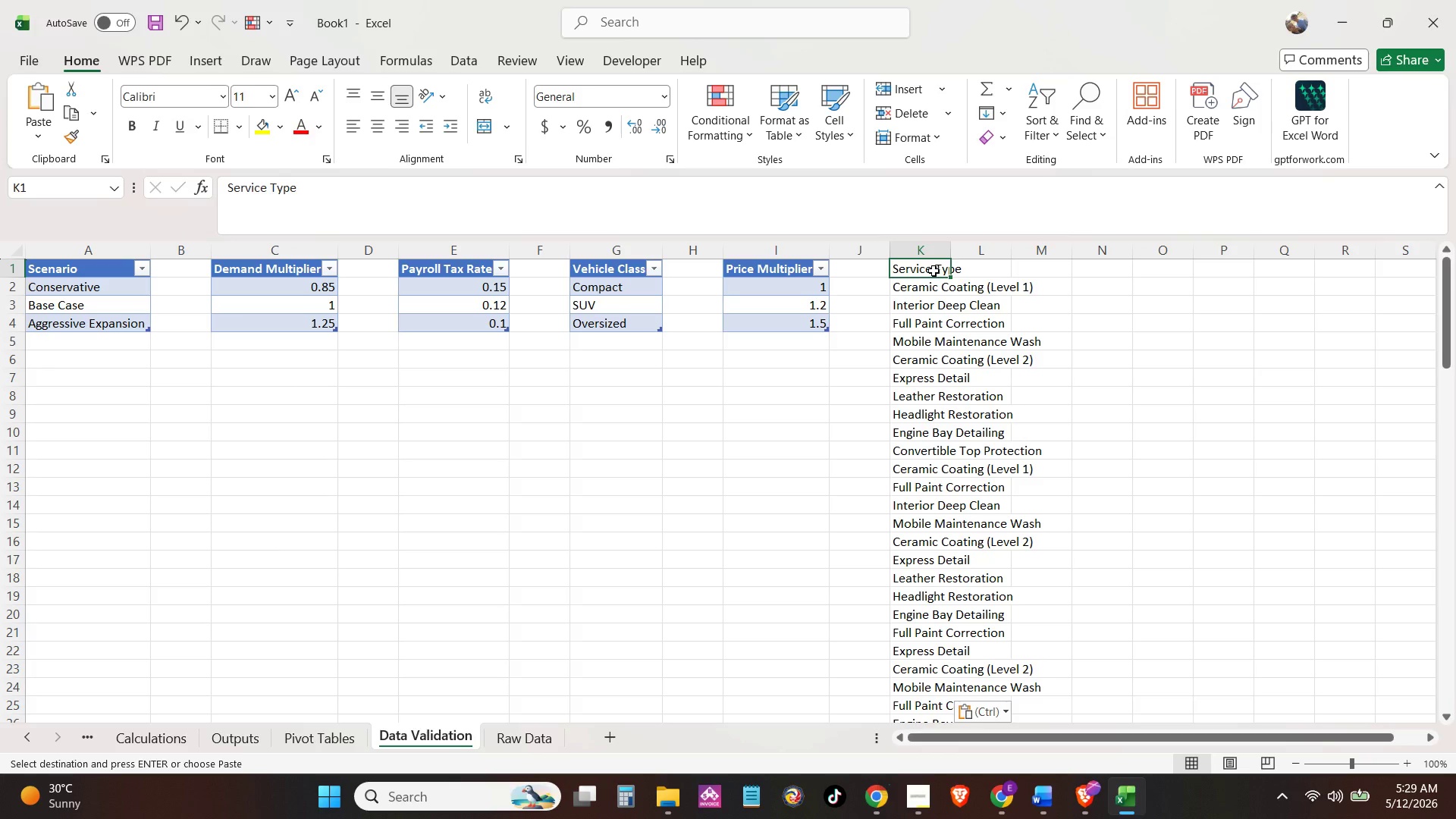 
key(Control+Shift+ArrowDown)
 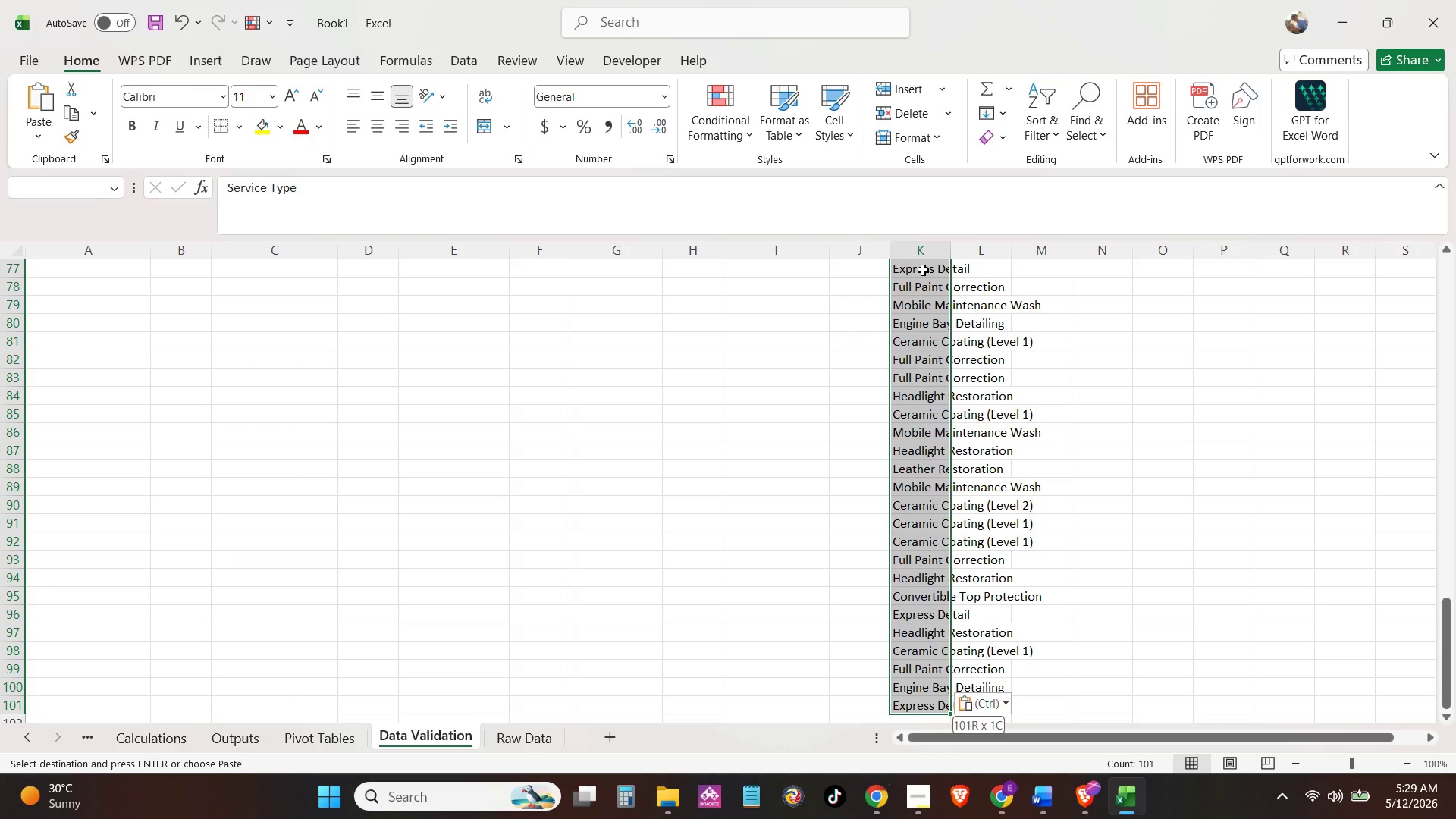 
key(Control+T)
 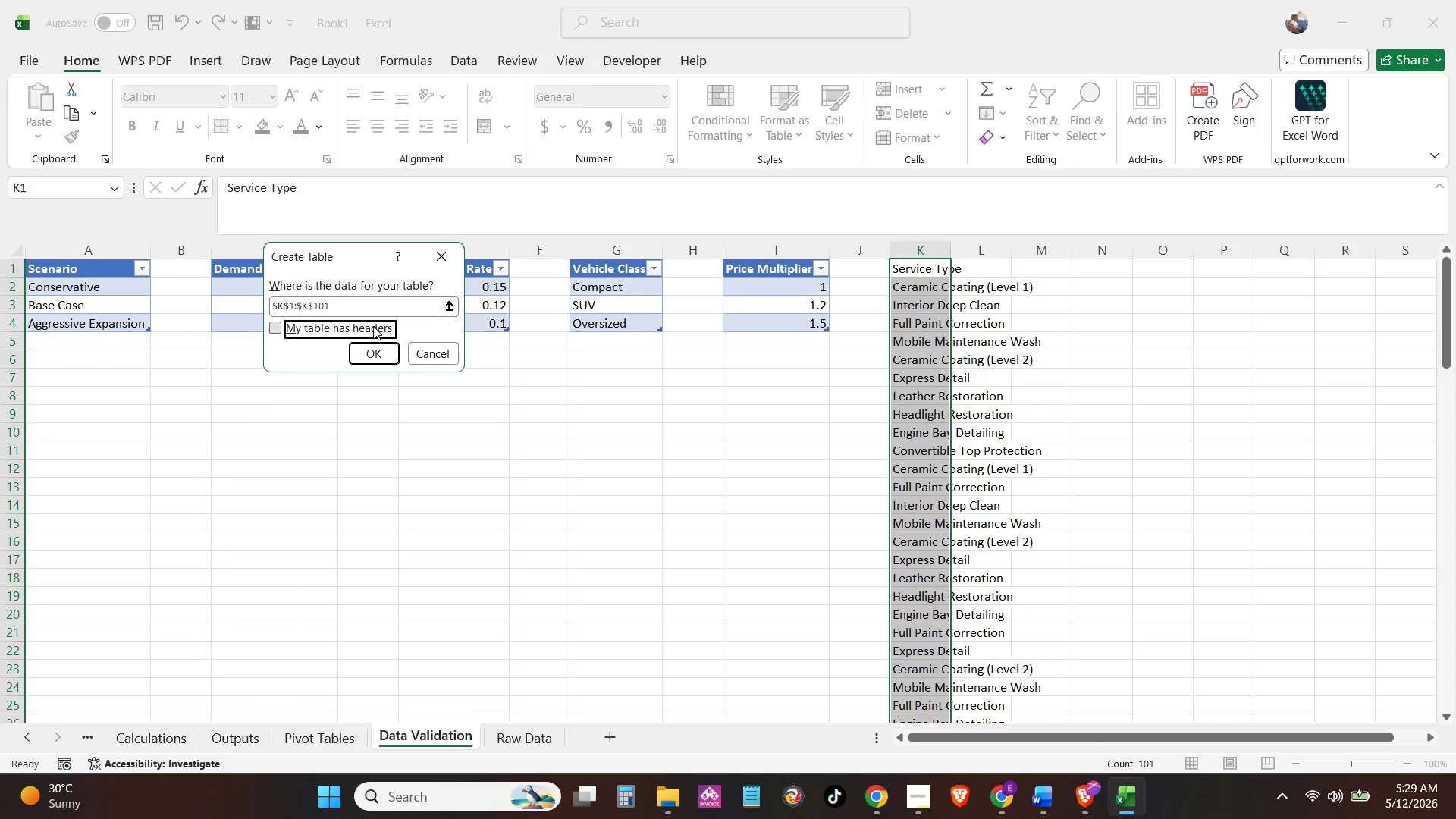 
double_click([374, 353])
 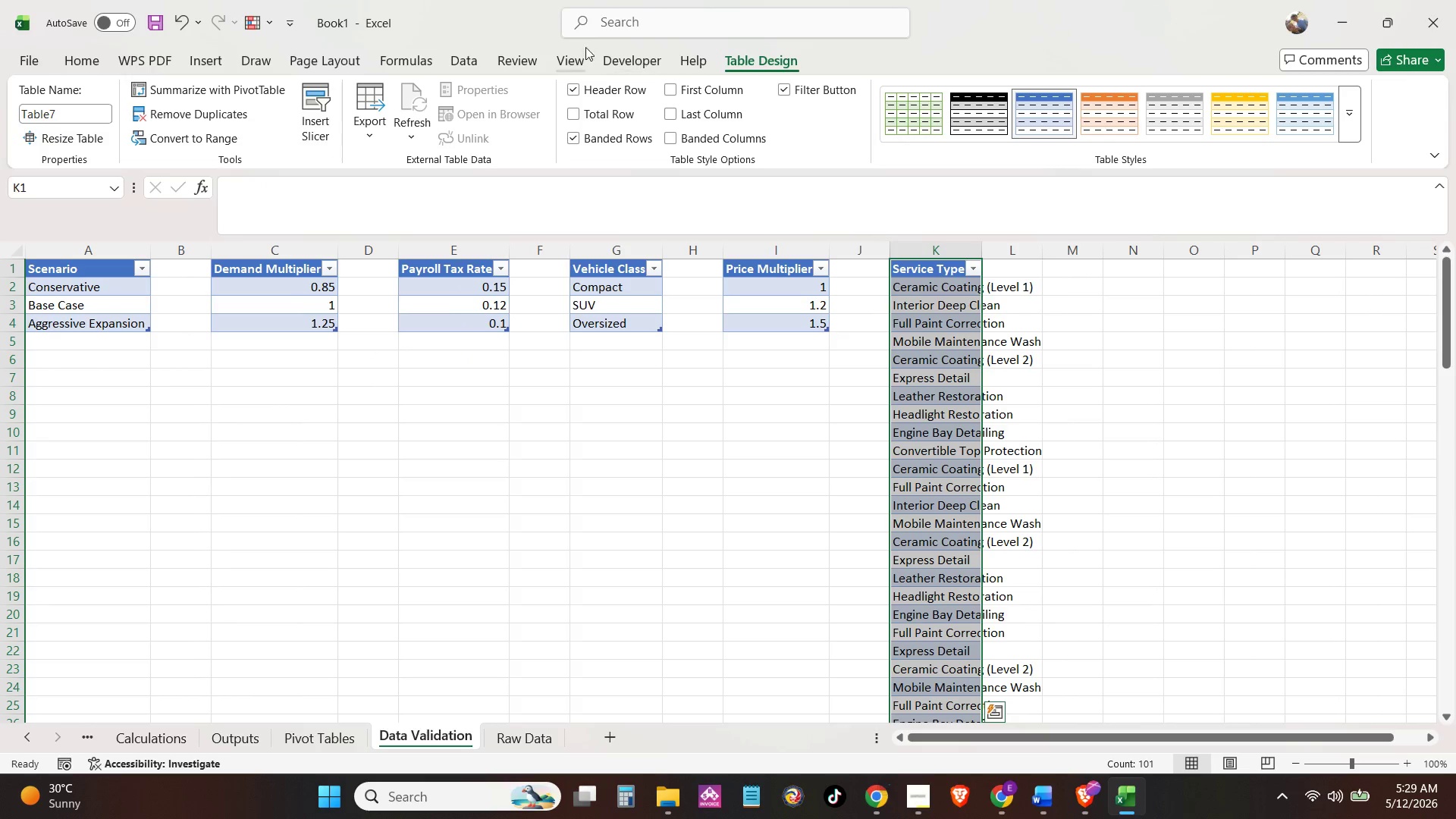 
left_click([472, 56])
 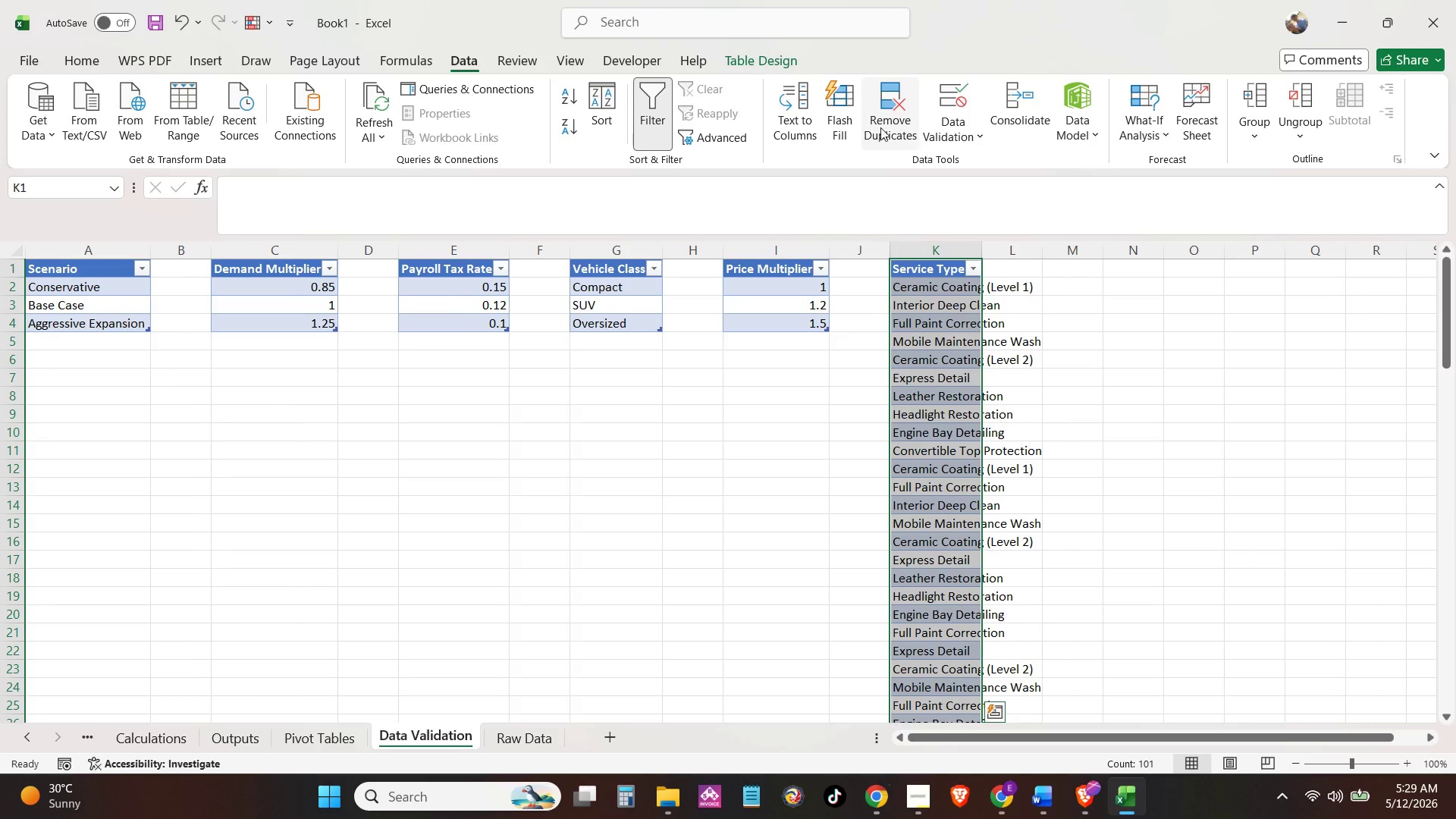 
left_click([894, 110])
 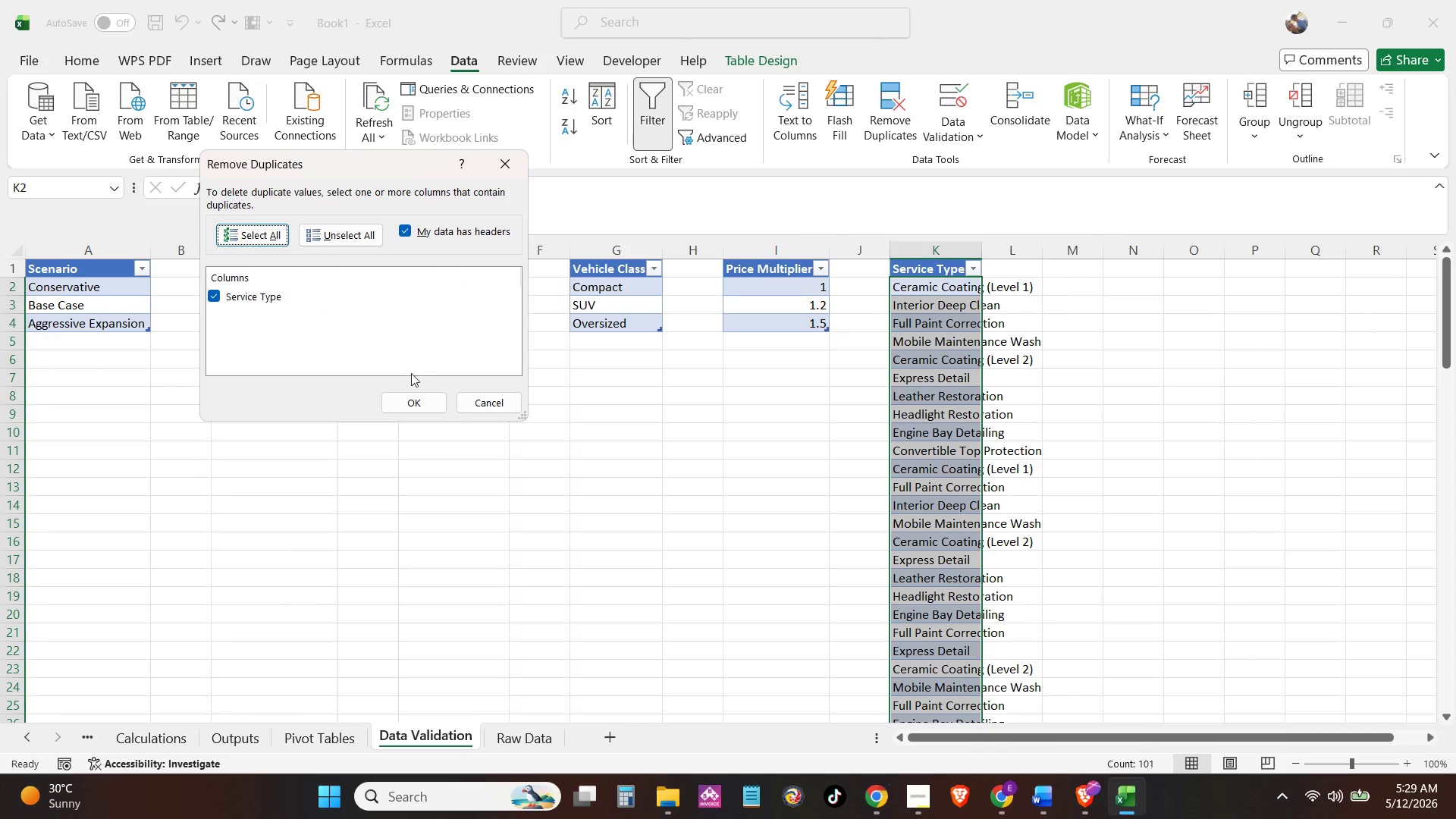 
left_click([413, 401])
 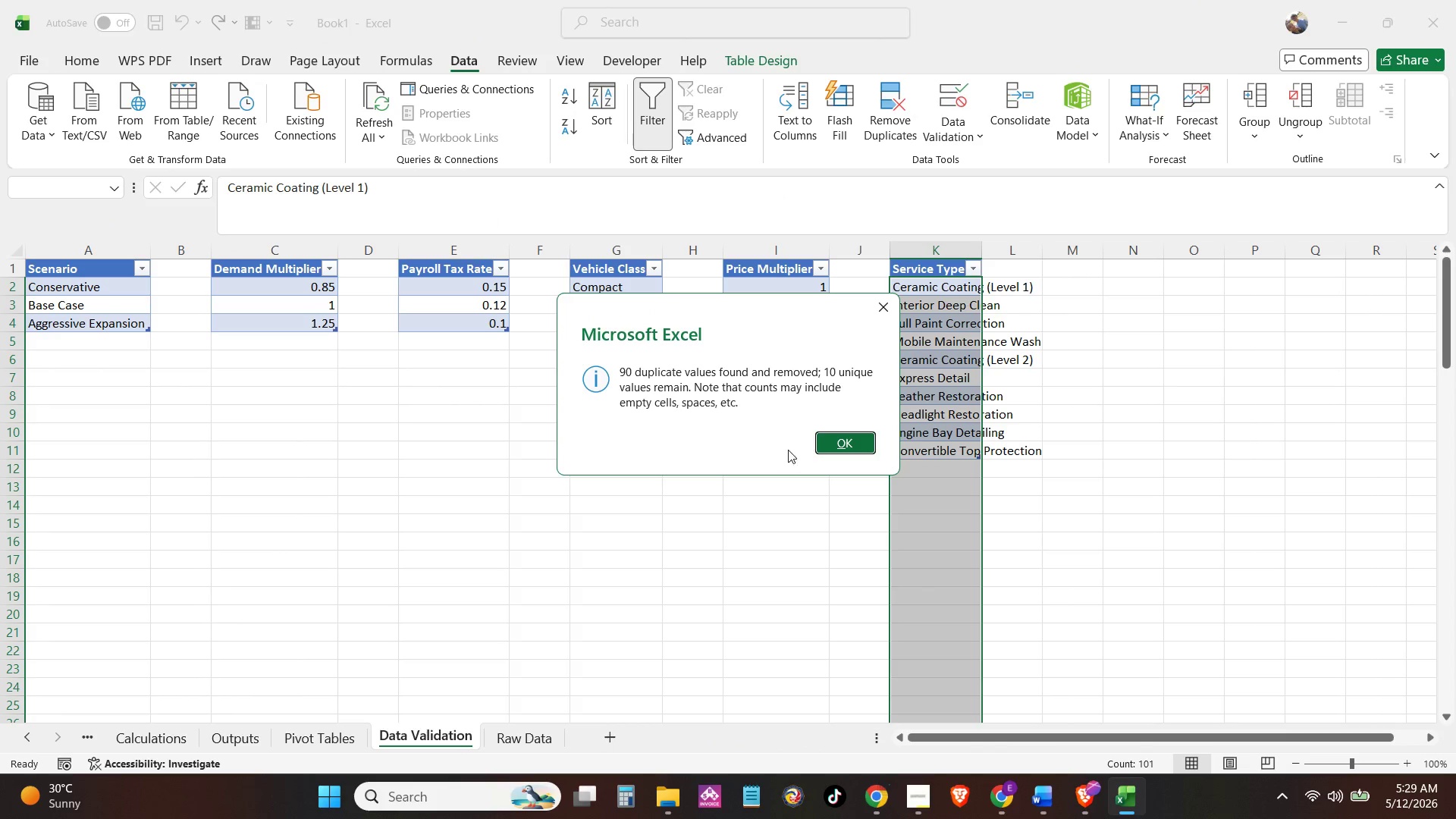 
left_click_drag(start_coordinate=[825, 441], to_coordinate=[830, 441])
 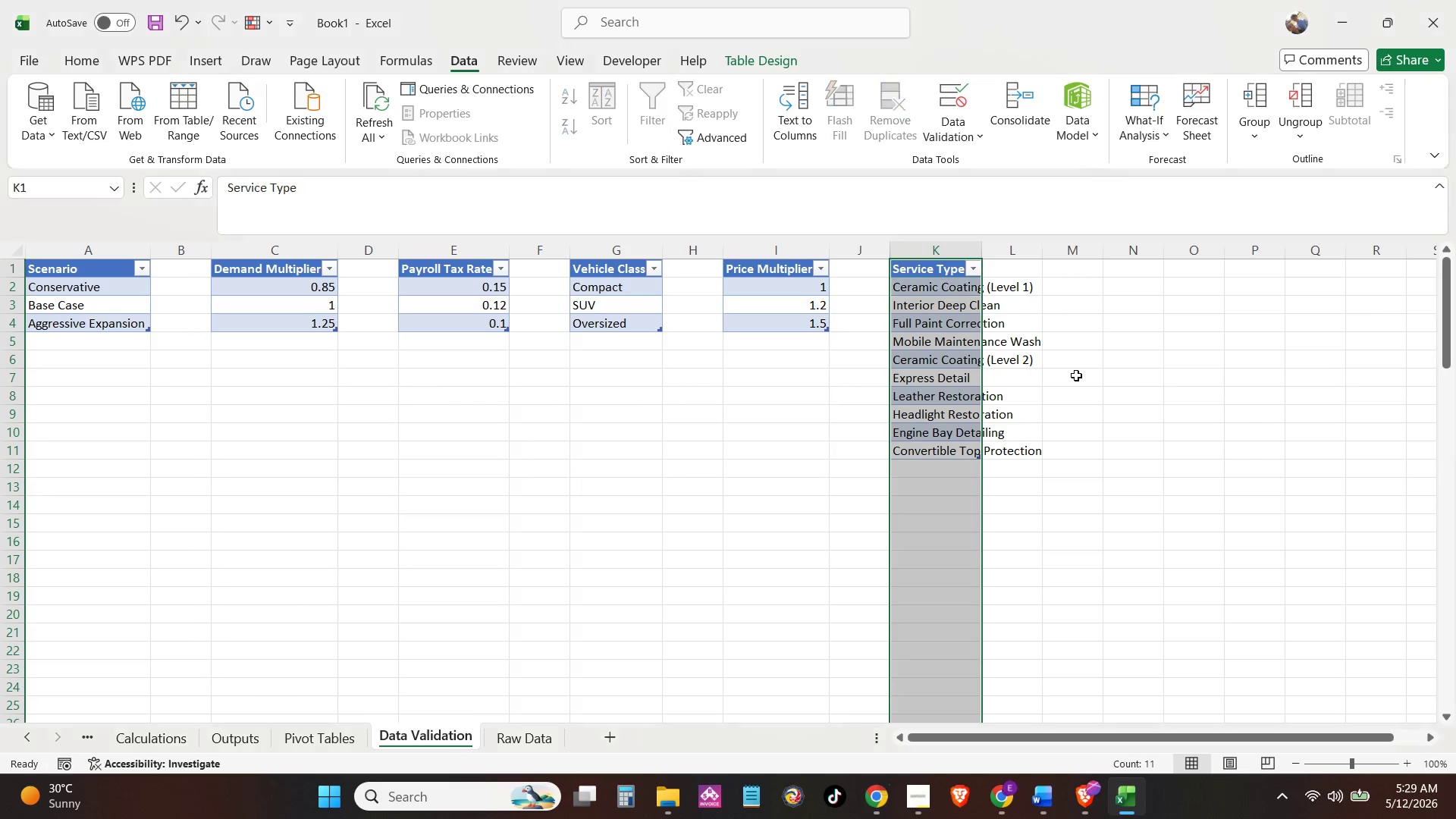 
double_click([1076, 375])
 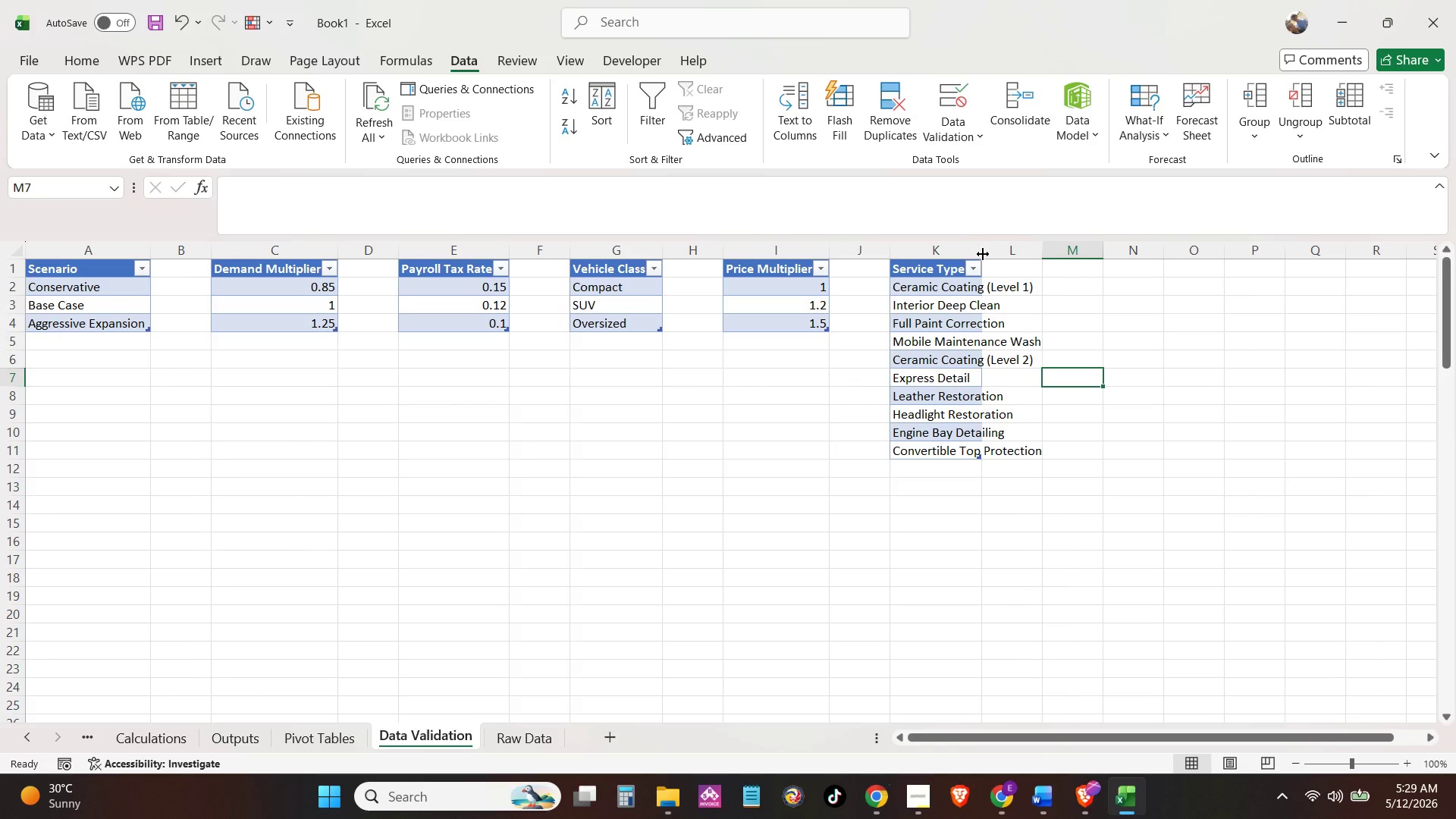 
double_click([977, 252])
 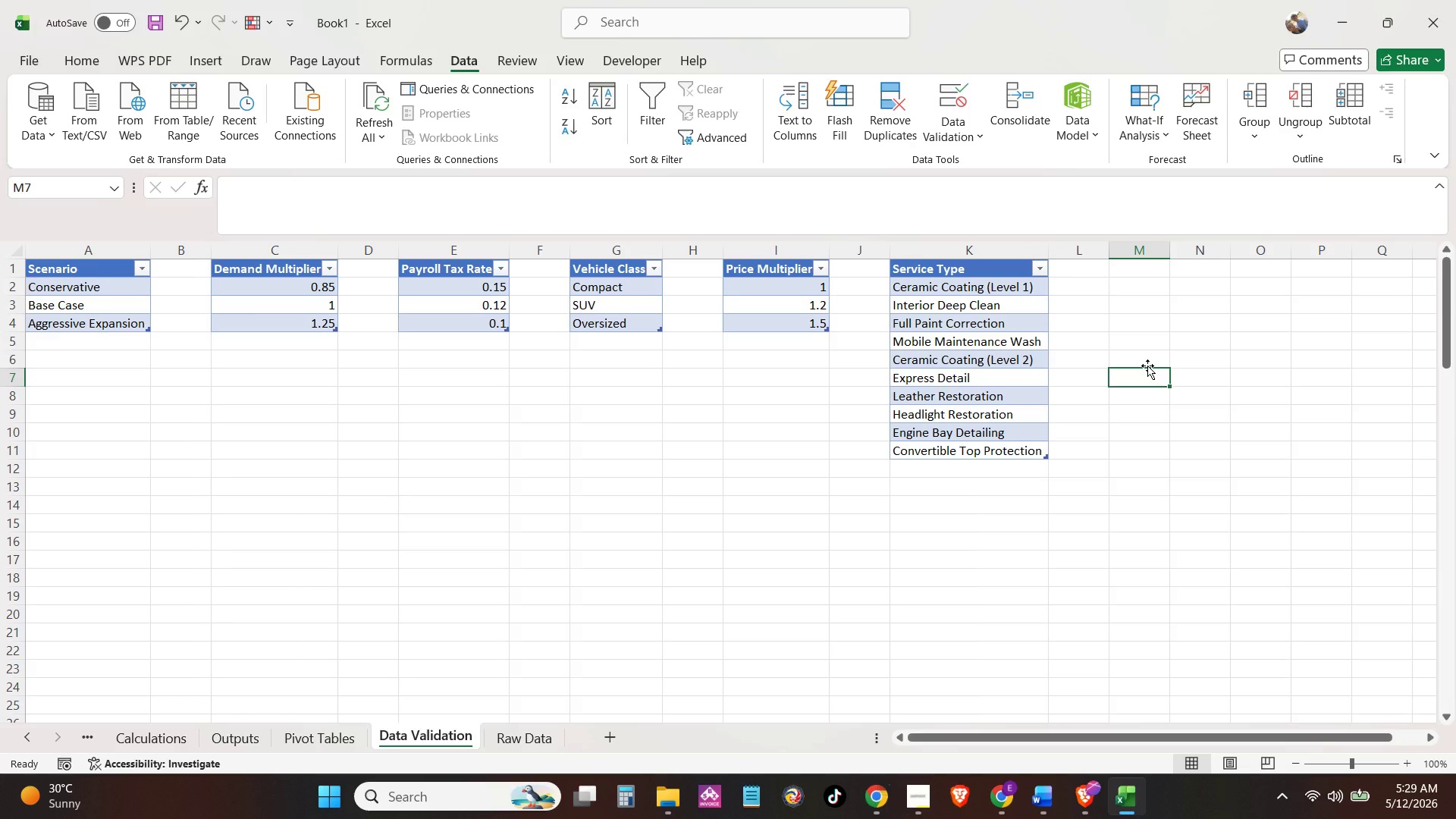 
left_click([1147, 366])
 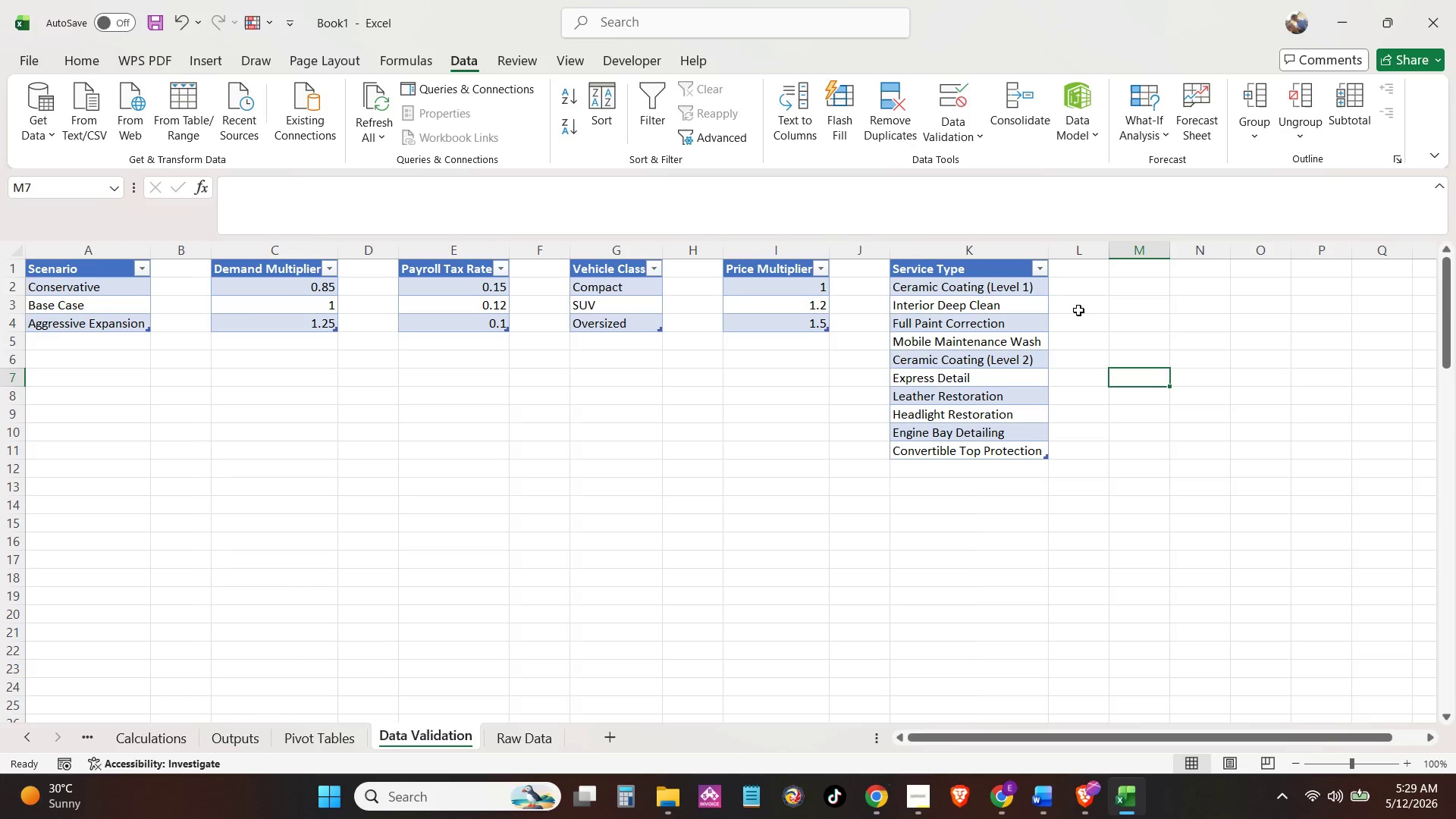 
left_click([952, 276])
 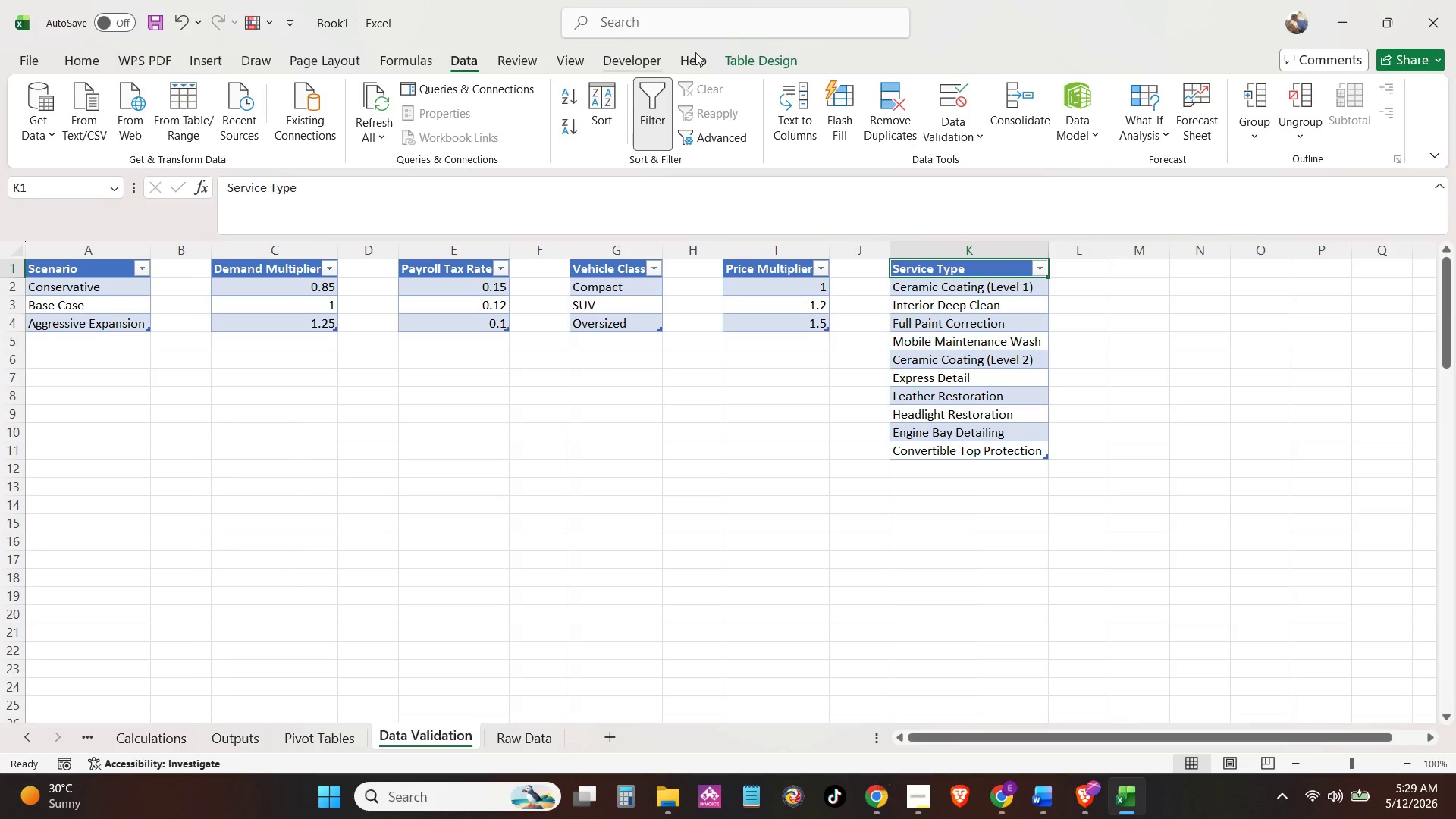 
left_click([723, 55])
 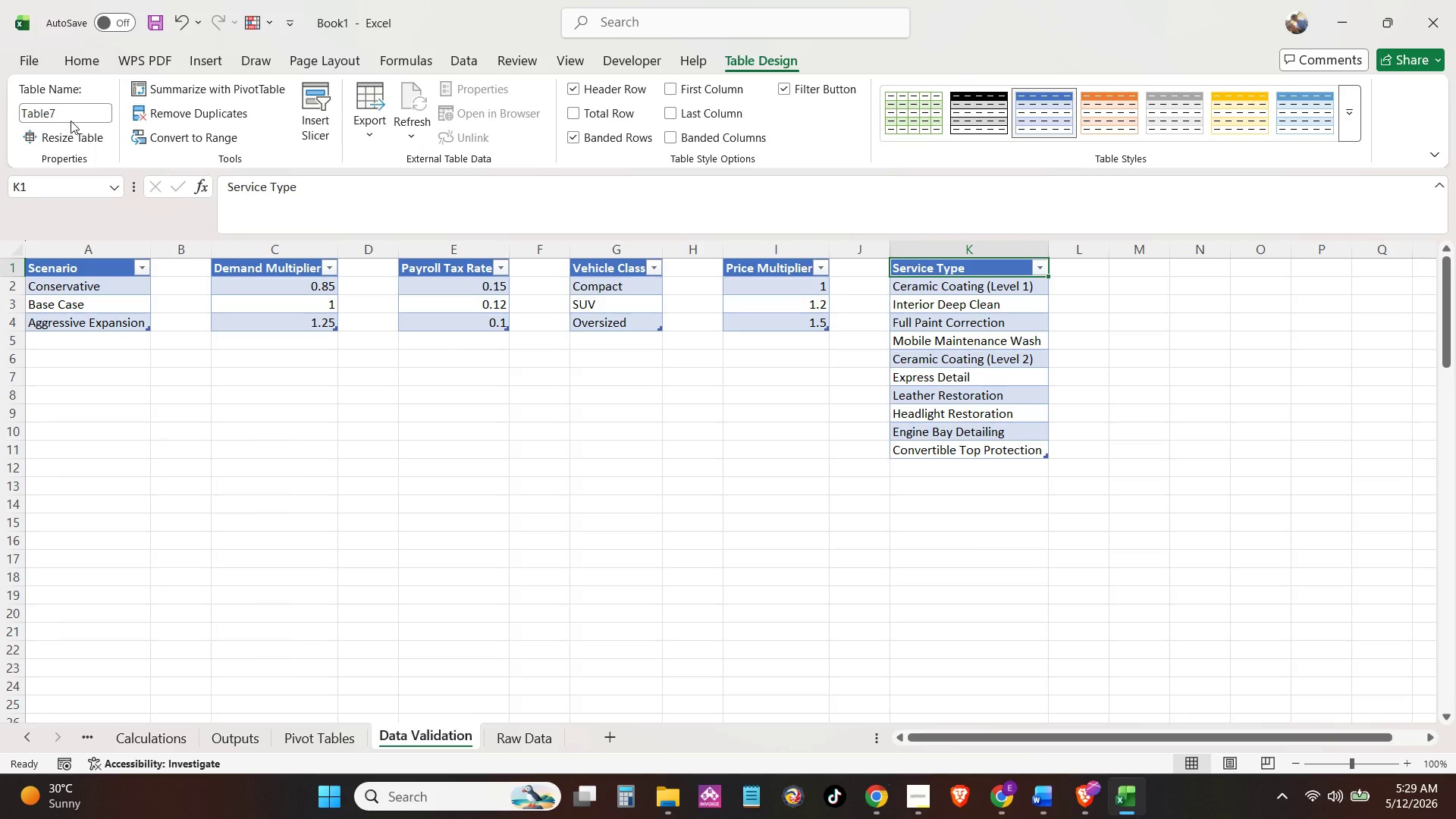 
double_click([71, 119])
 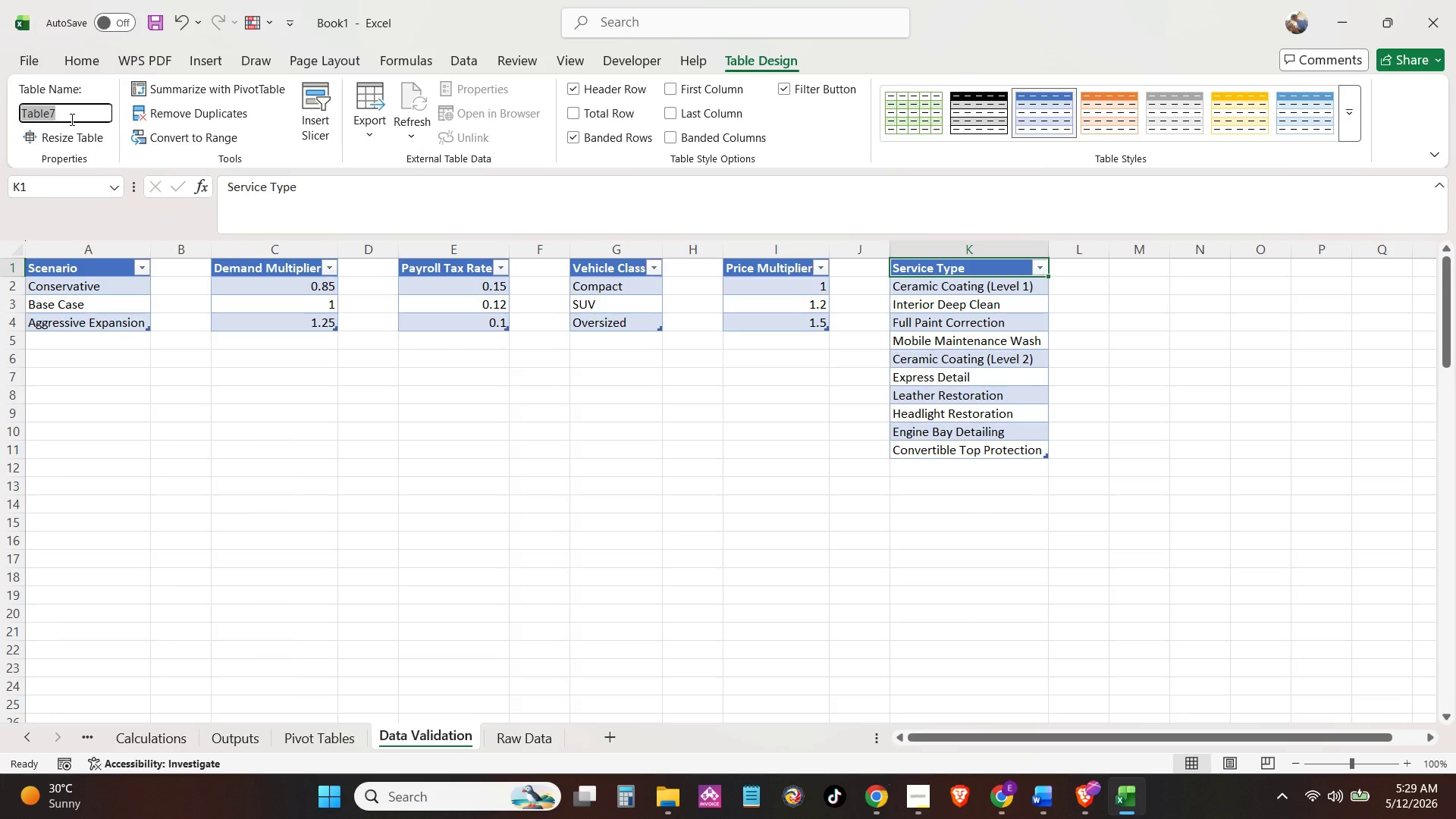 
type(tbl_Service)
 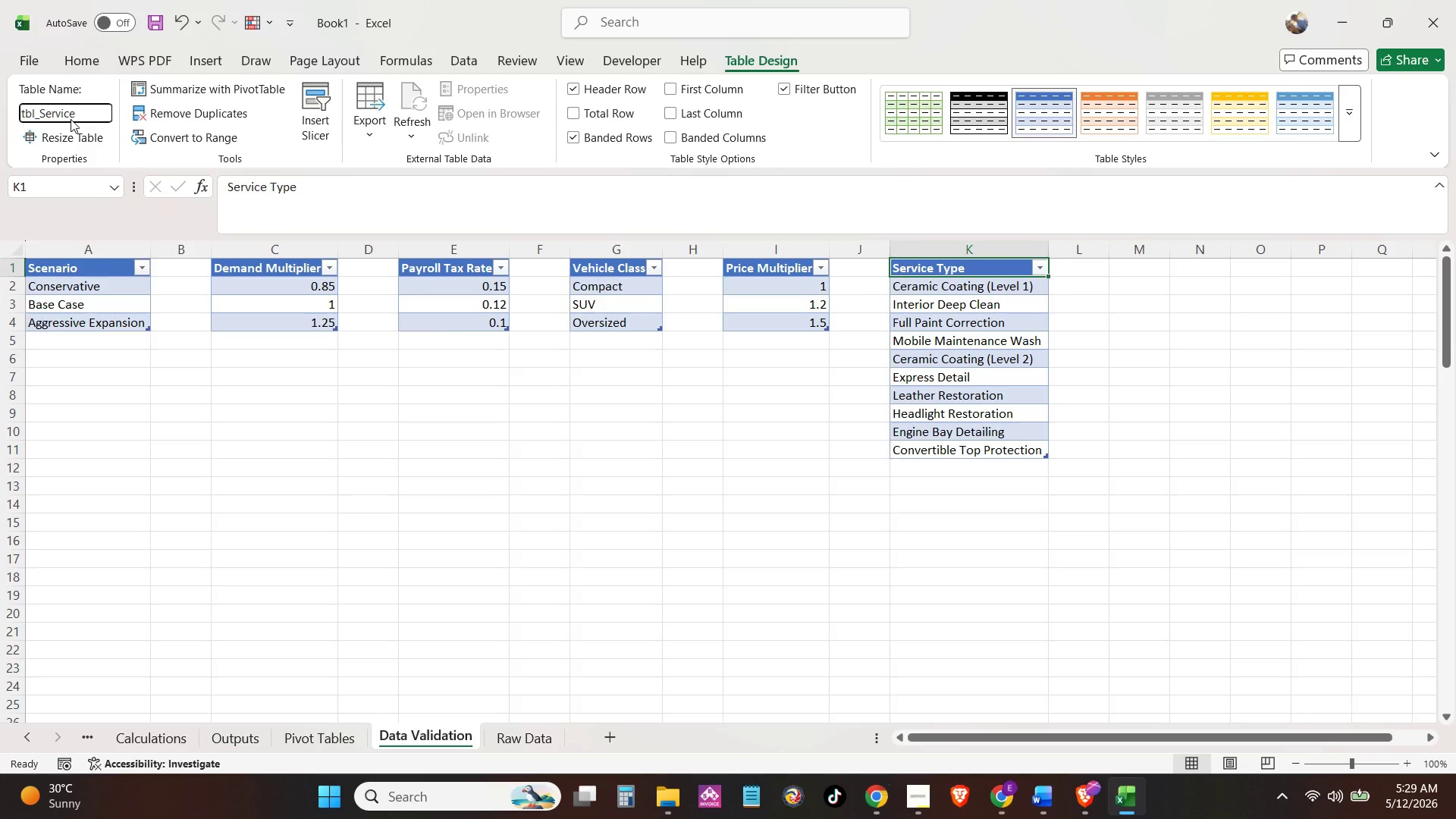 
key(Enter)
 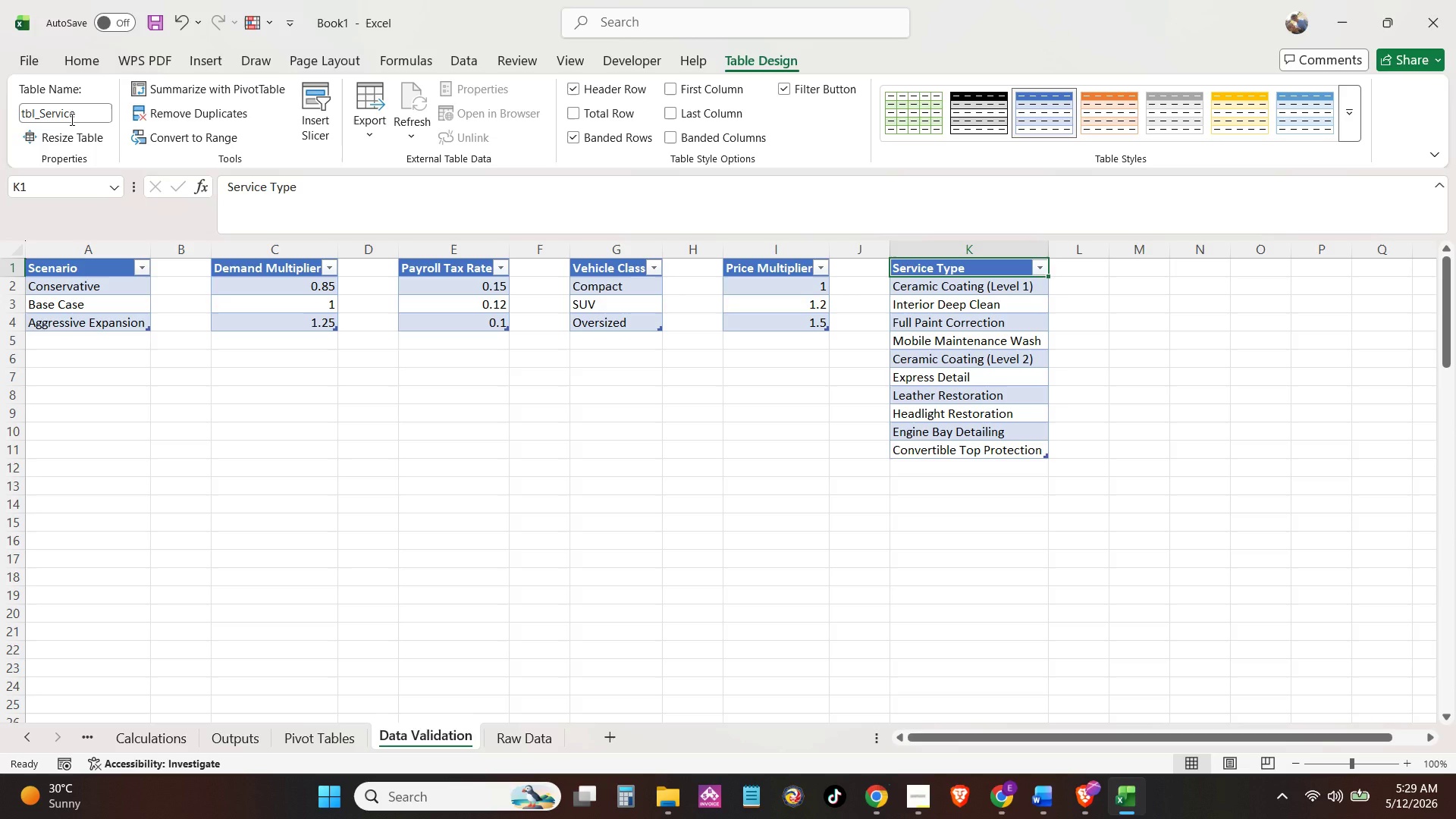 
key(Alt+AltLeft)
 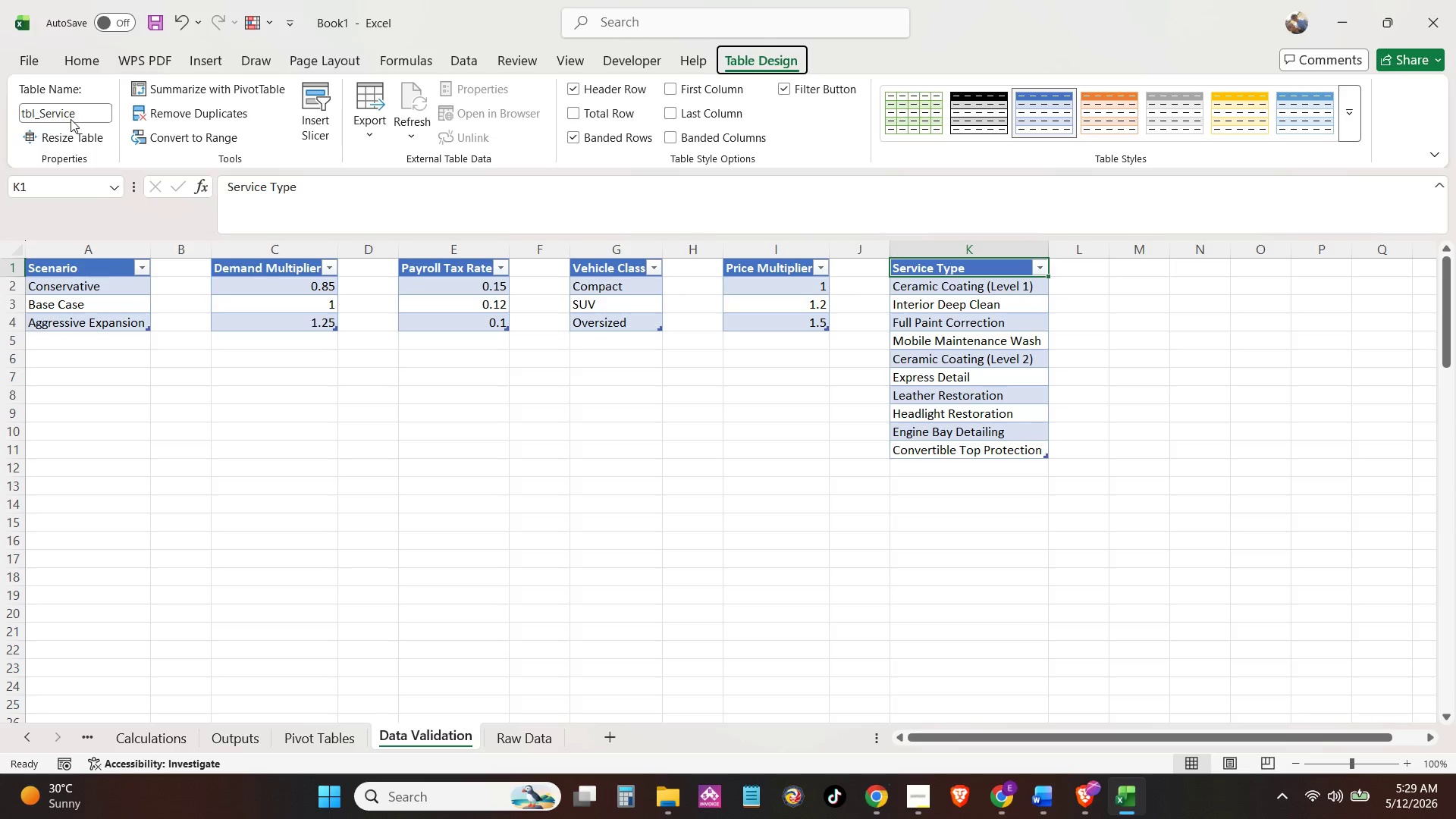 
key(Alt+AltLeft)
 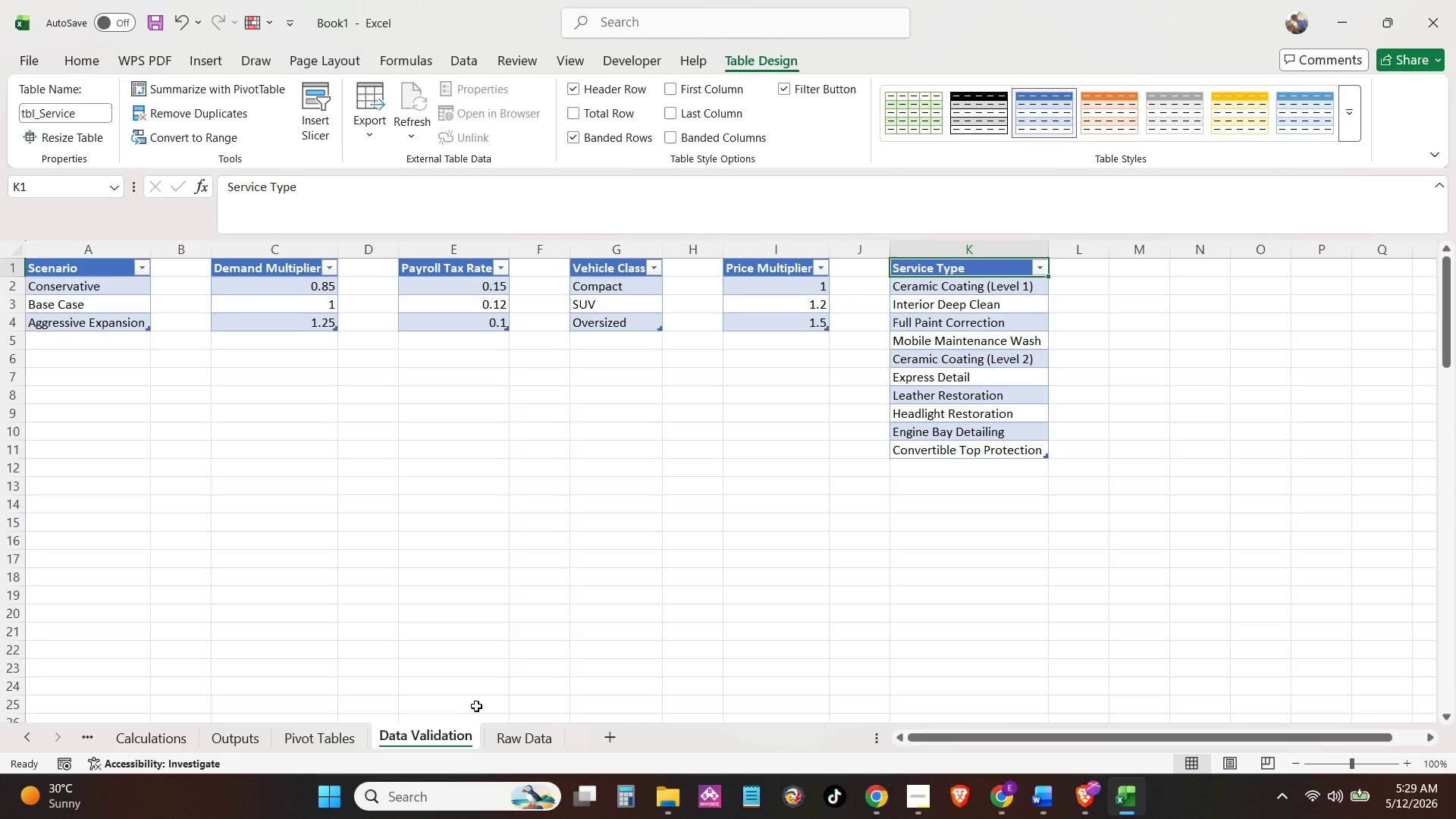 
double_click([516, 733])
 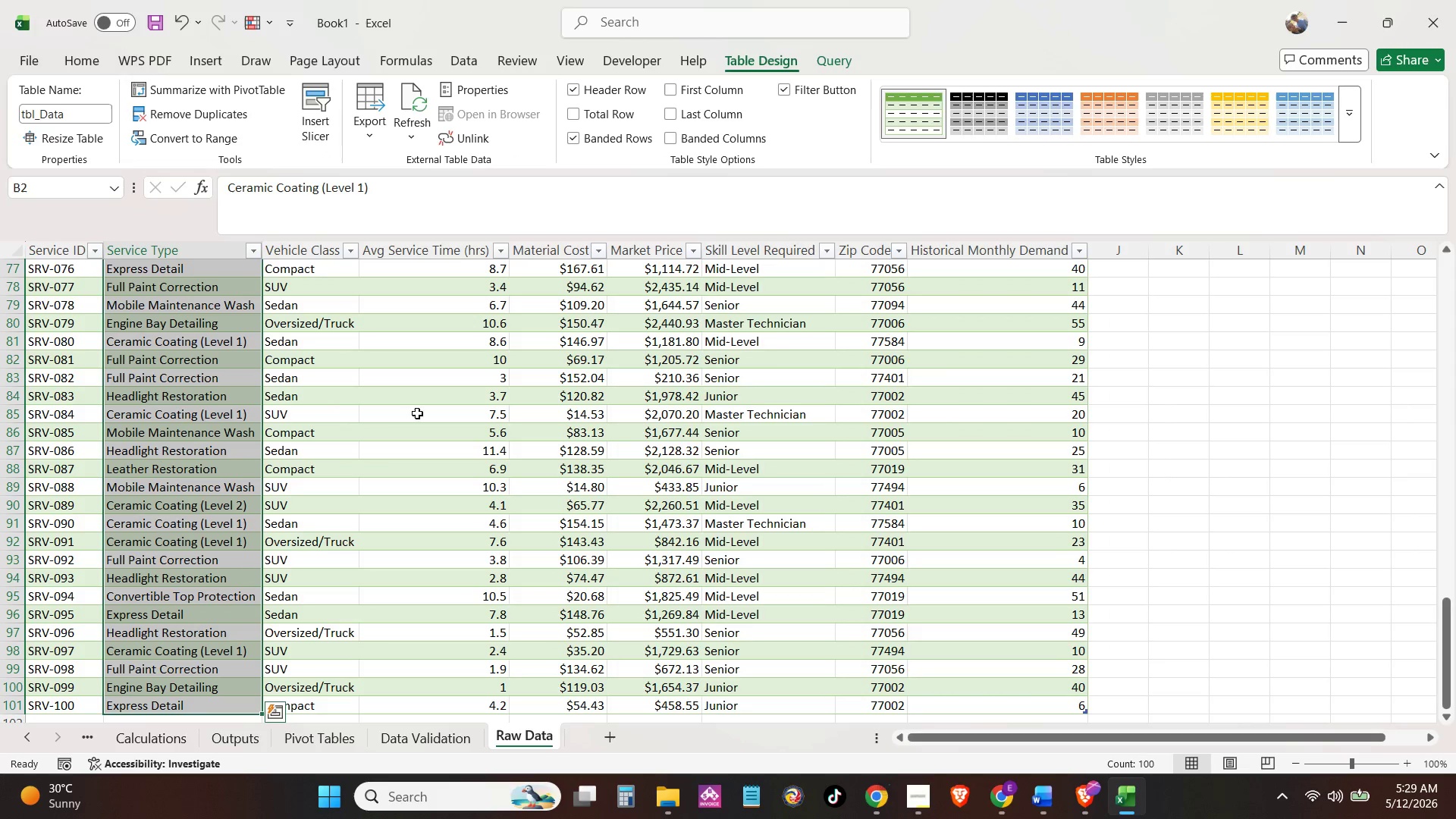 
scroll: coordinate [333, 286], scroll_direction: up, amount: 29.0
 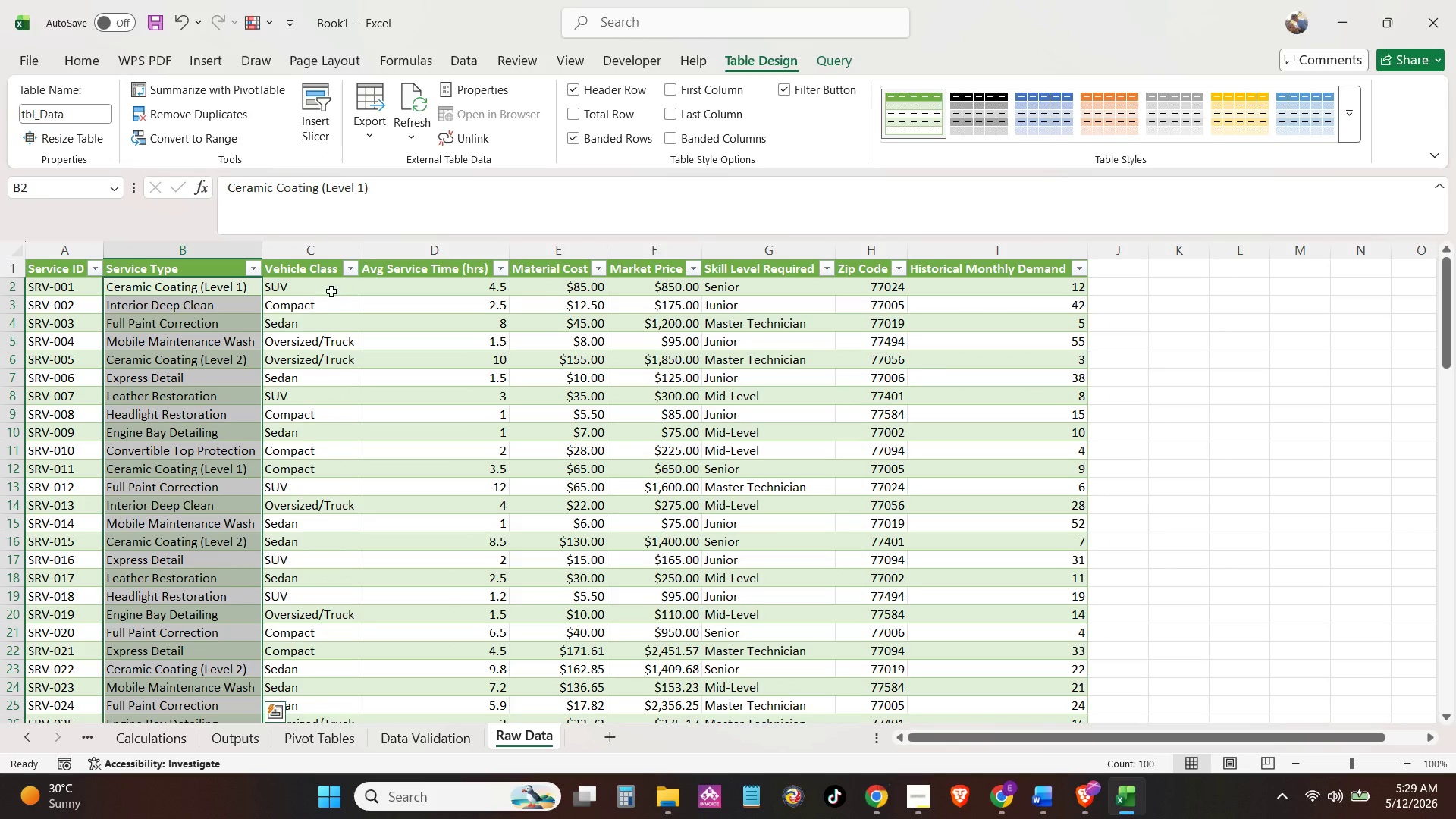 
left_click([331, 291])
 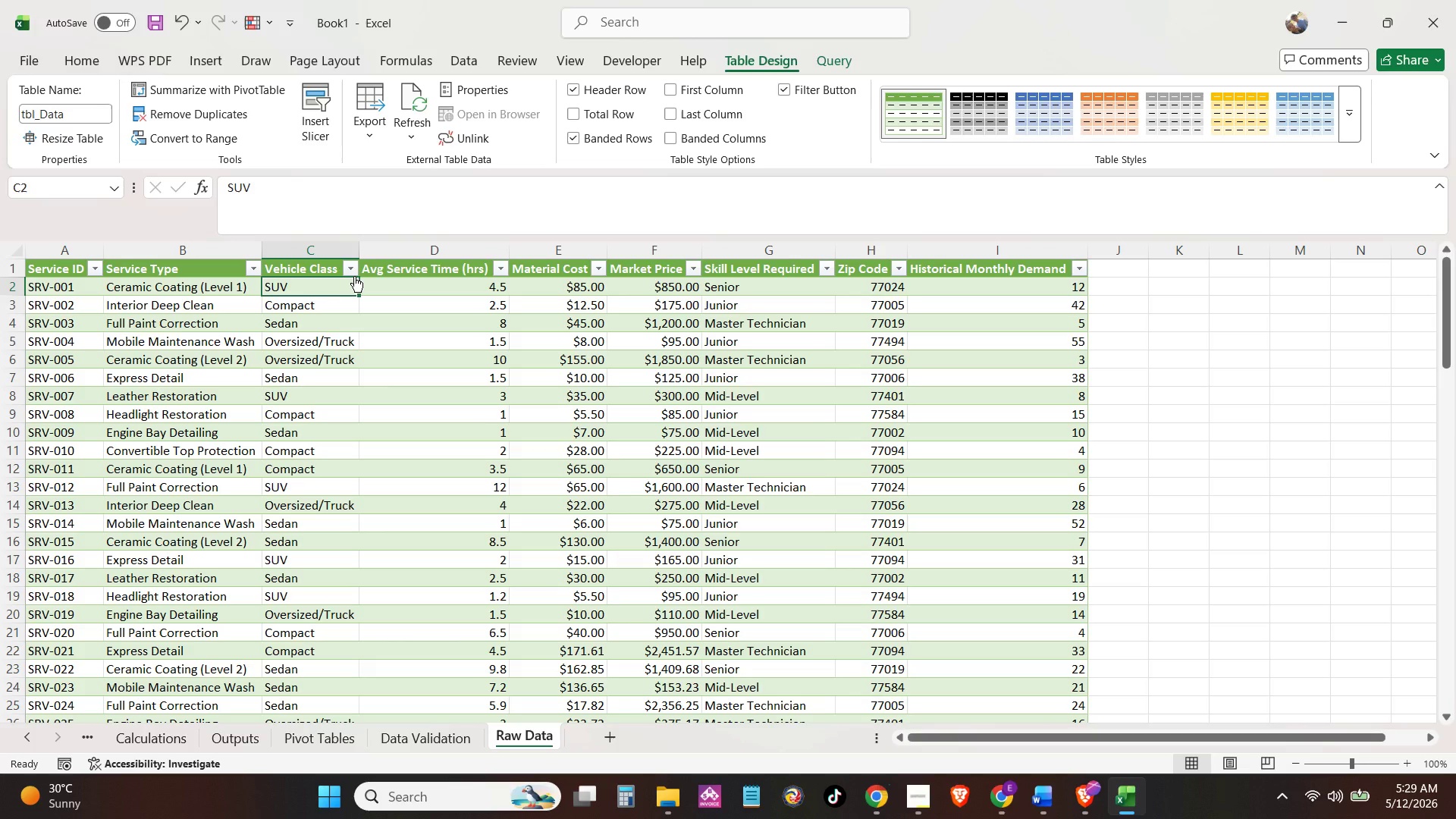 
left_click([354, 273])
 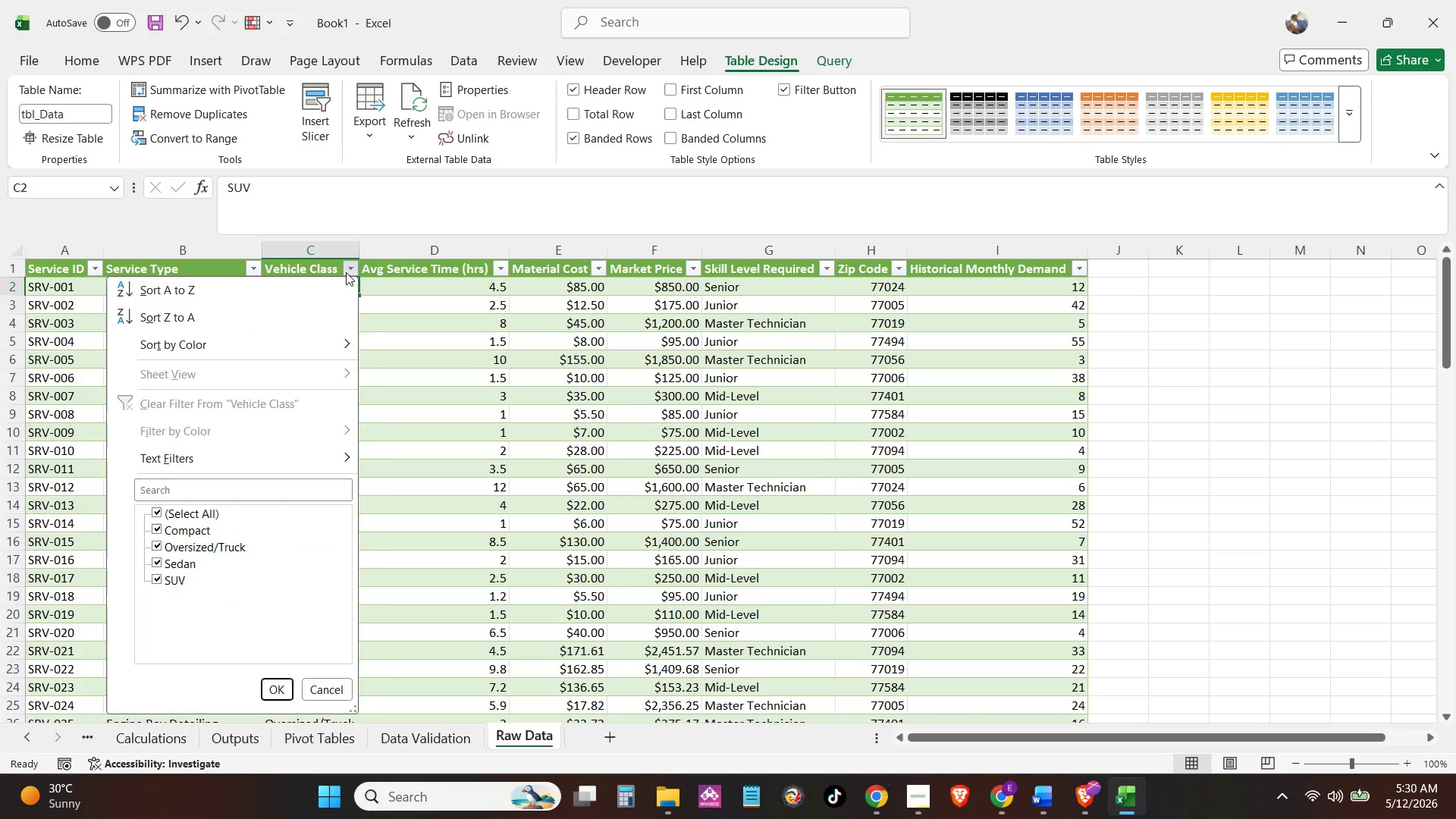 
wait(7.28)
 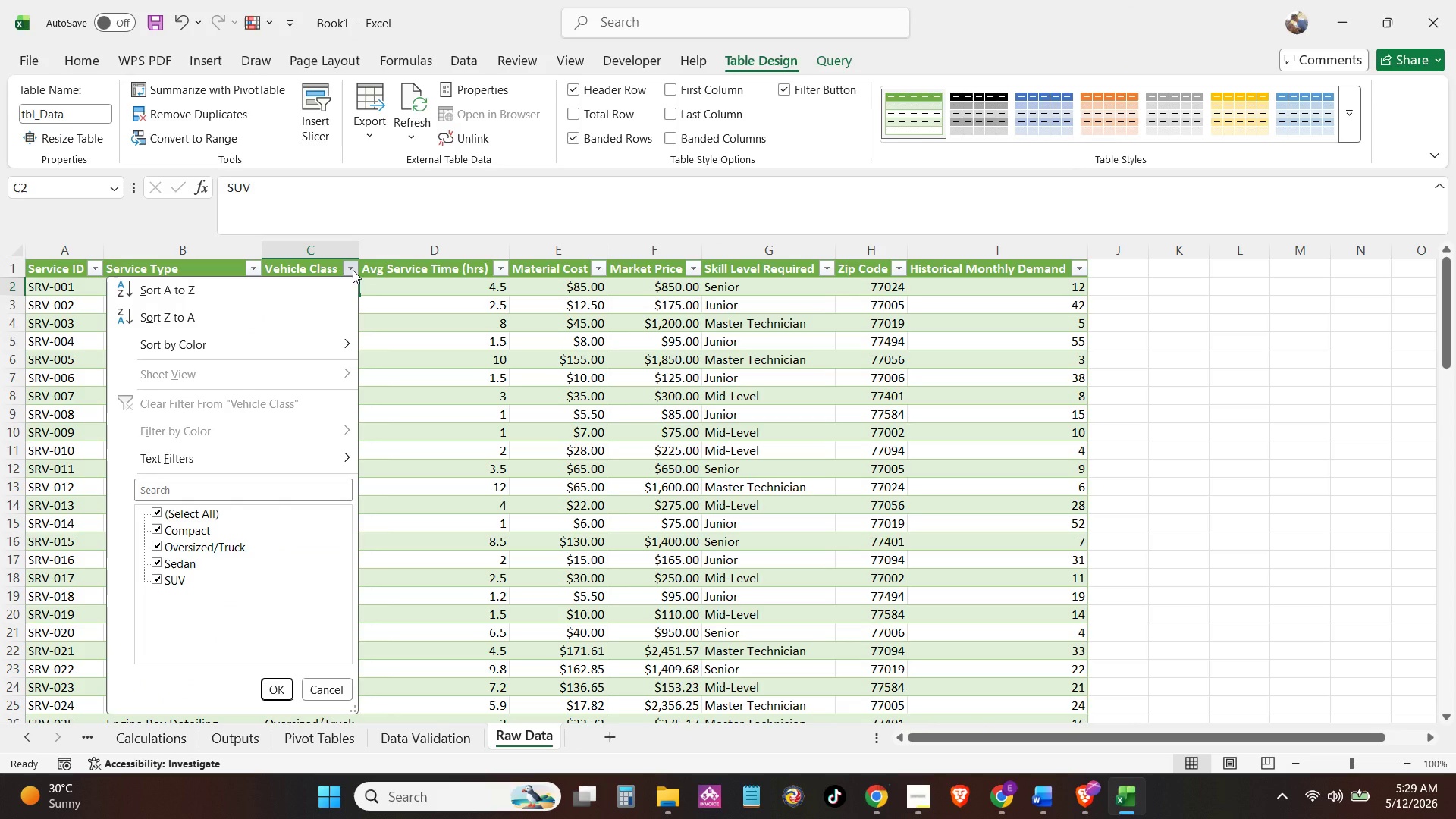 
left_click([346, 272])
 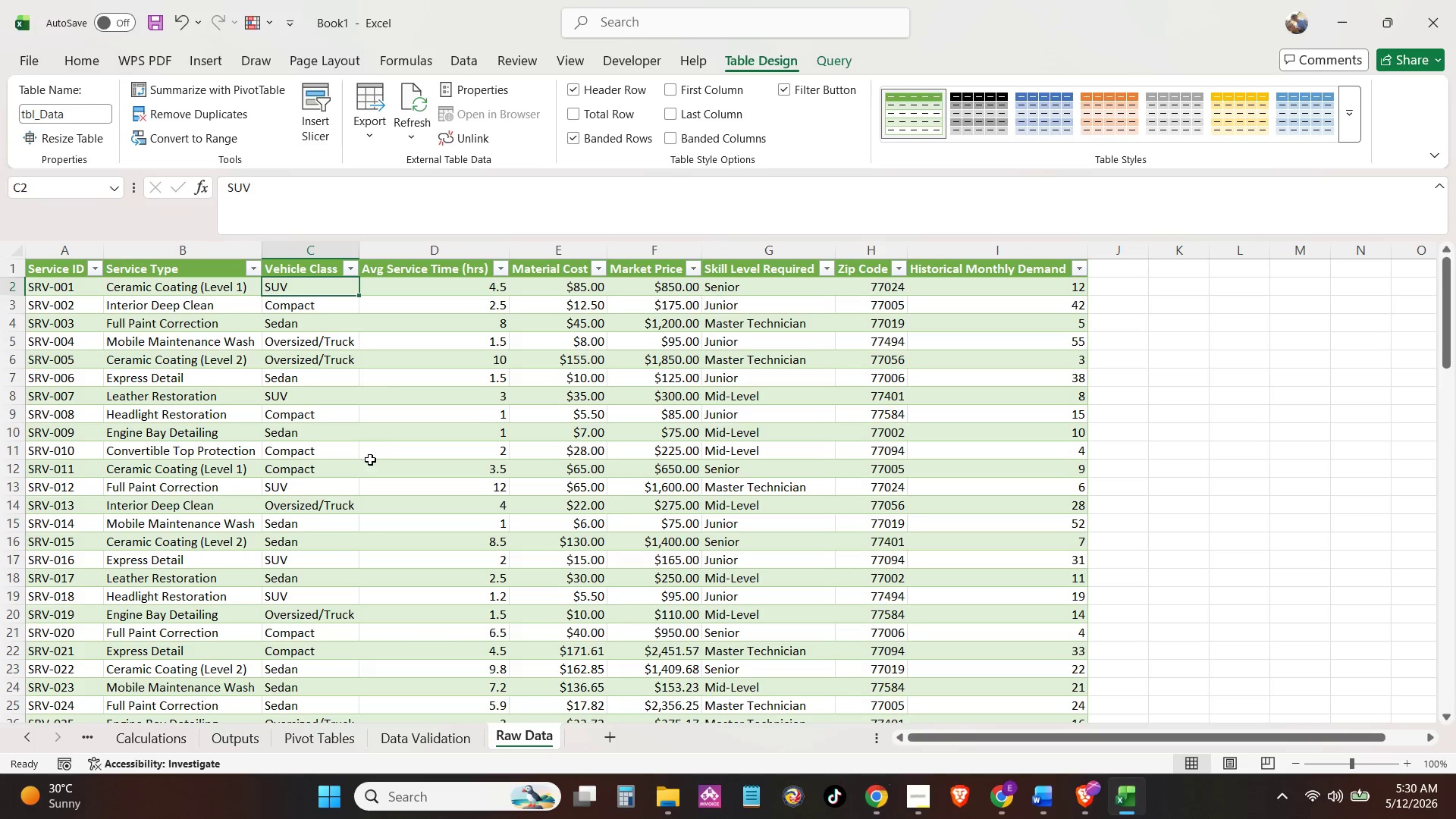 
wait(8.26)
 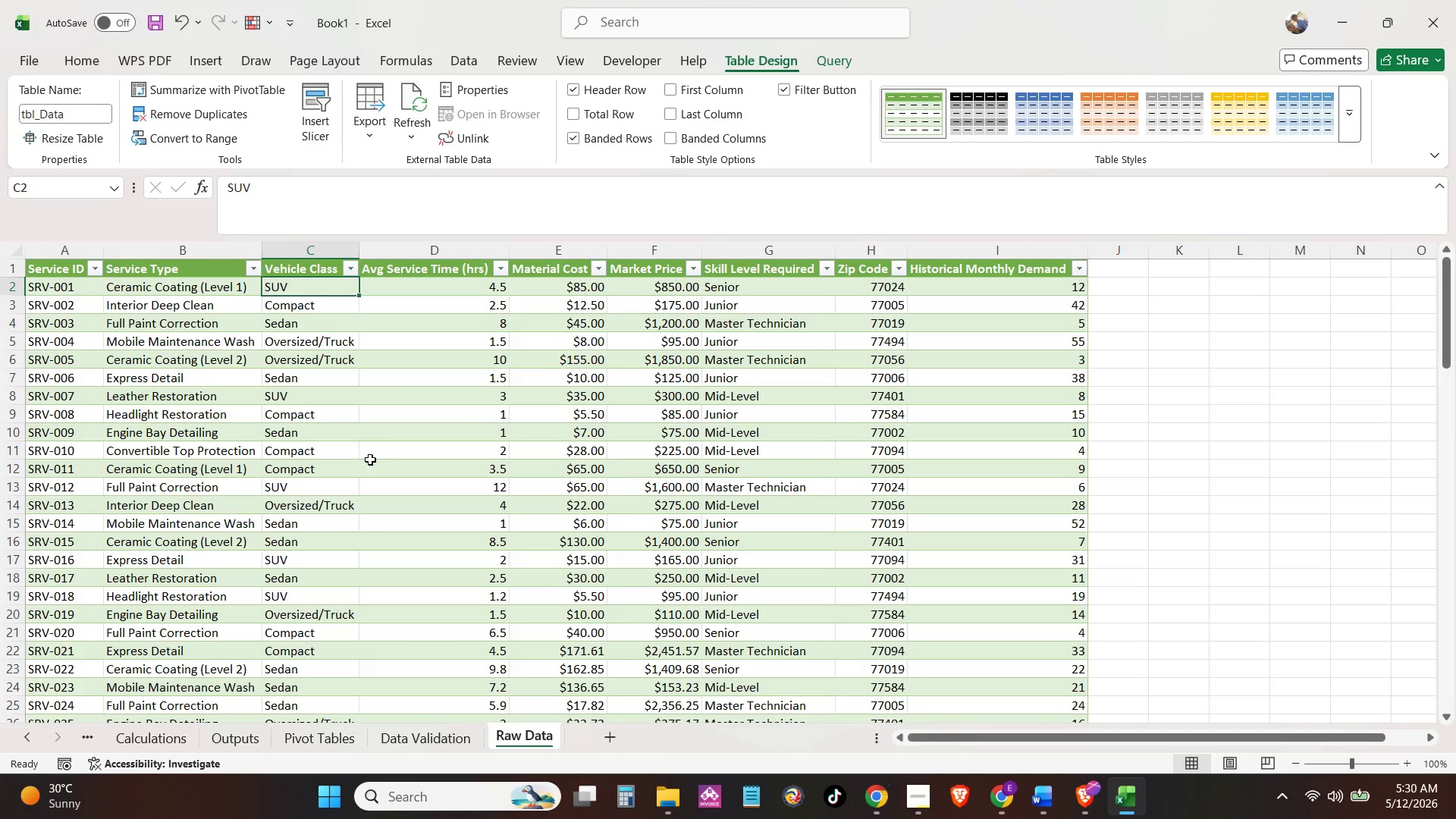 
left_click([917, 791])